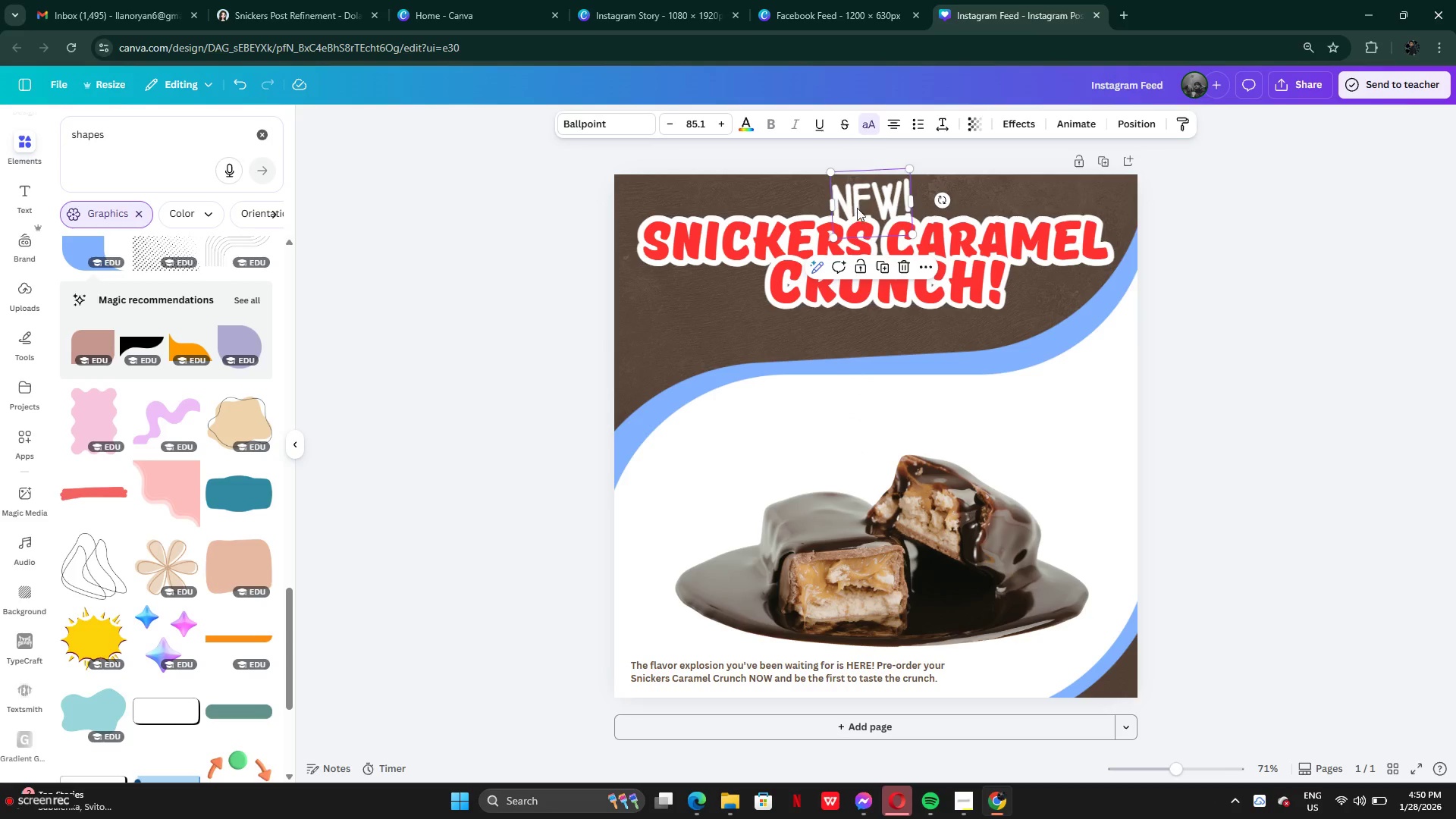 
left_click_drag(start_coordinate=[857, 207], to_coordinate=[876, 218])
 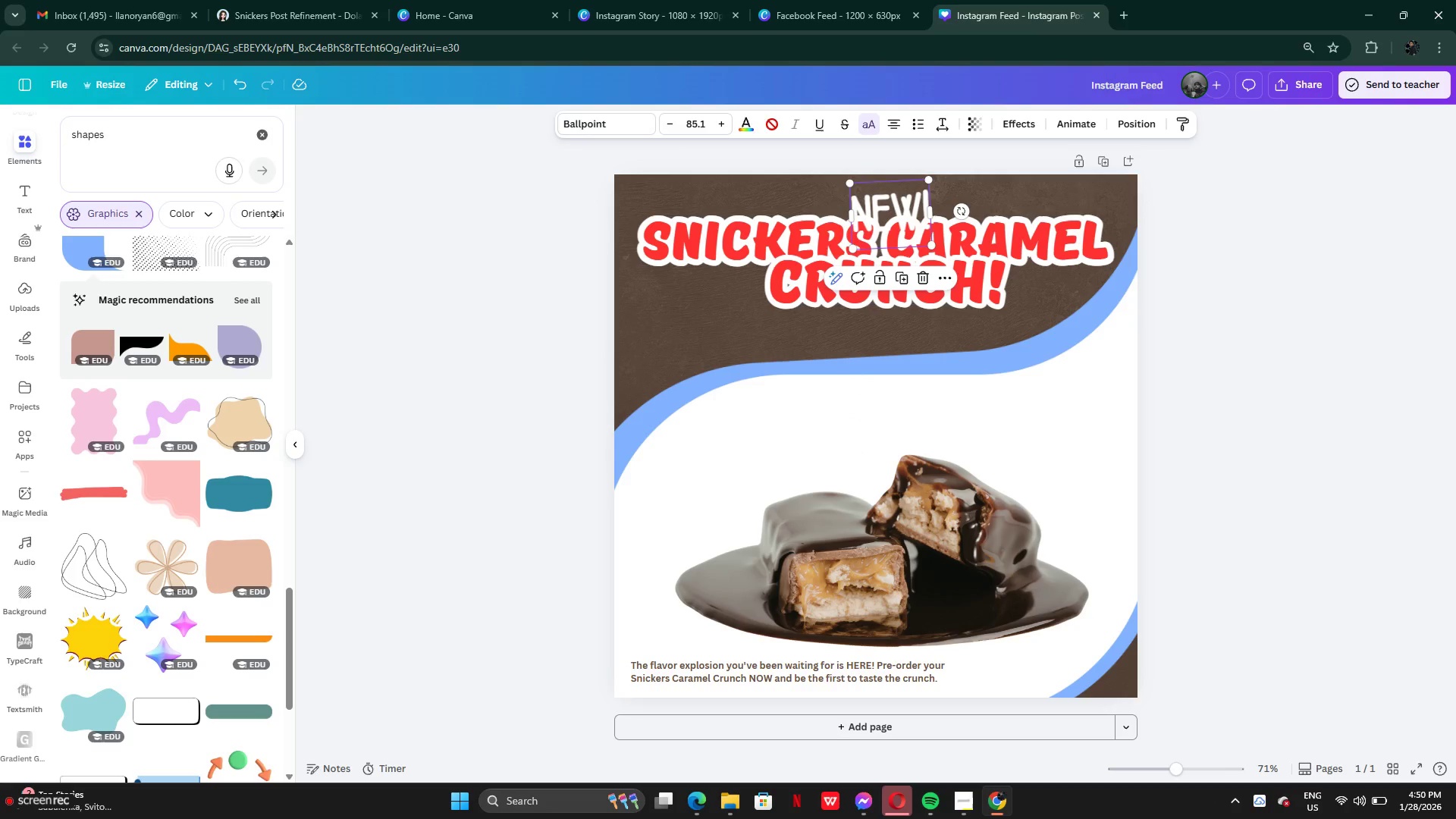 
left_click([750, 125])
 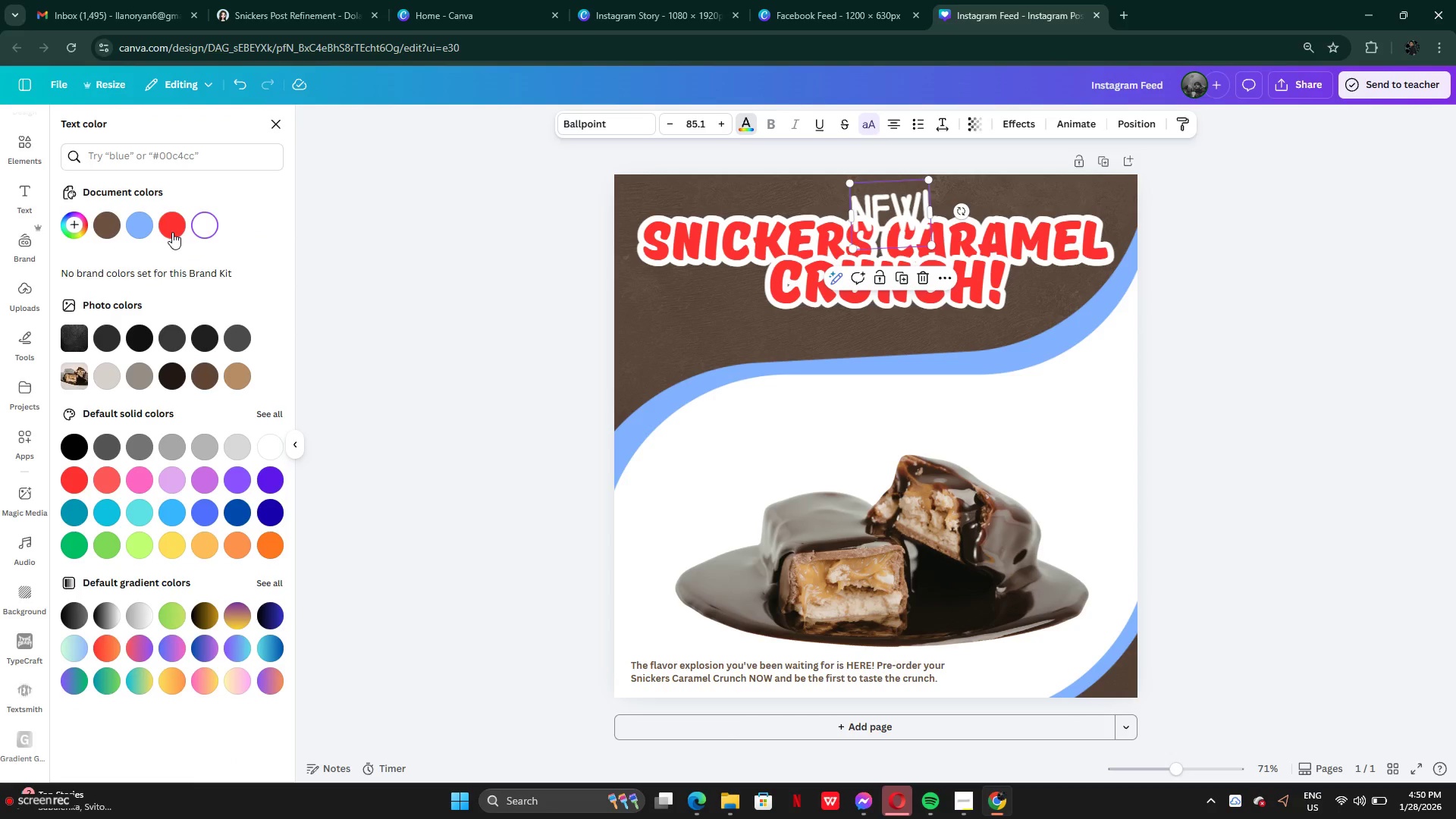 
left_click([149, 224])
 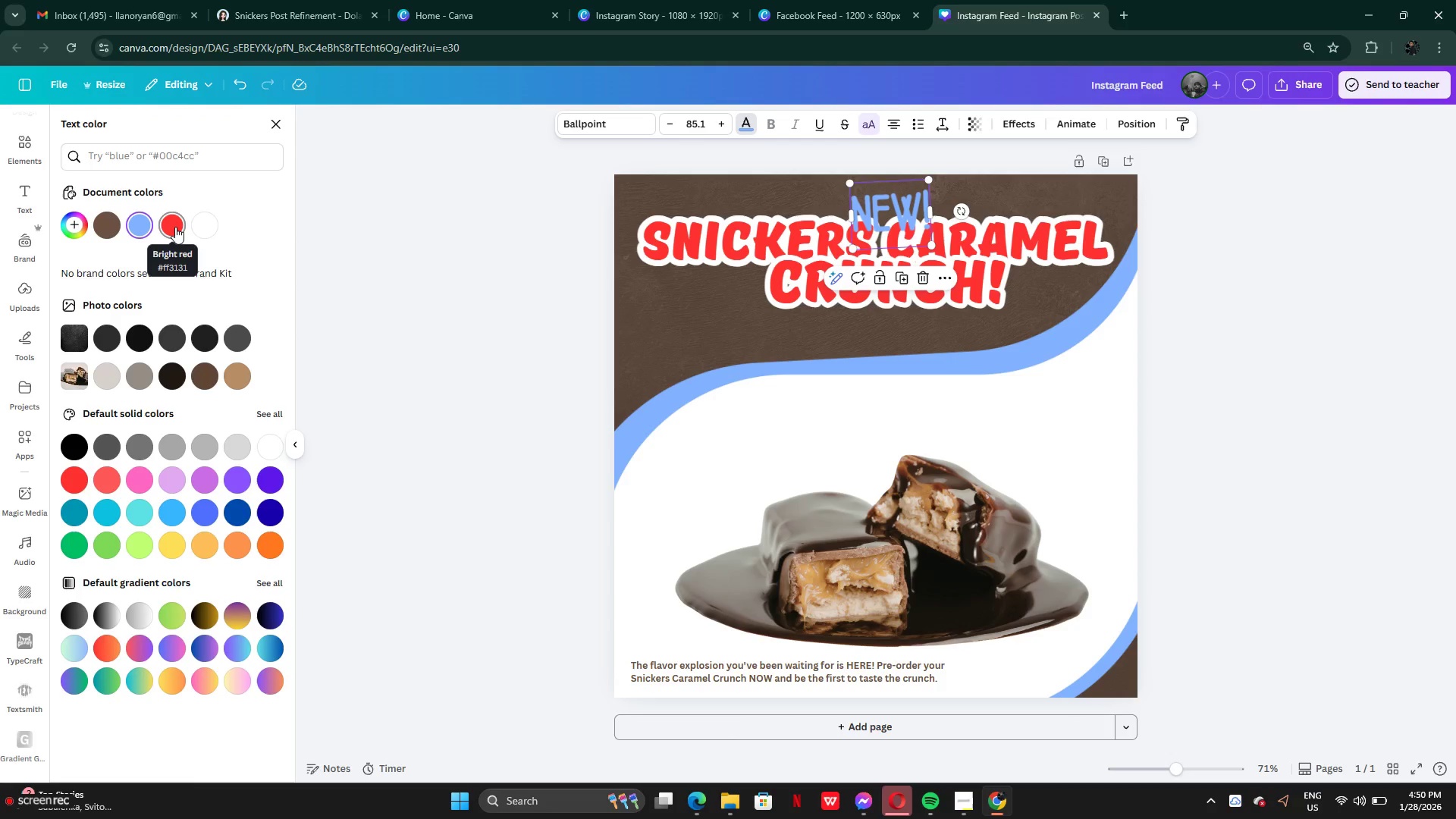 
left_click([175, 227])
 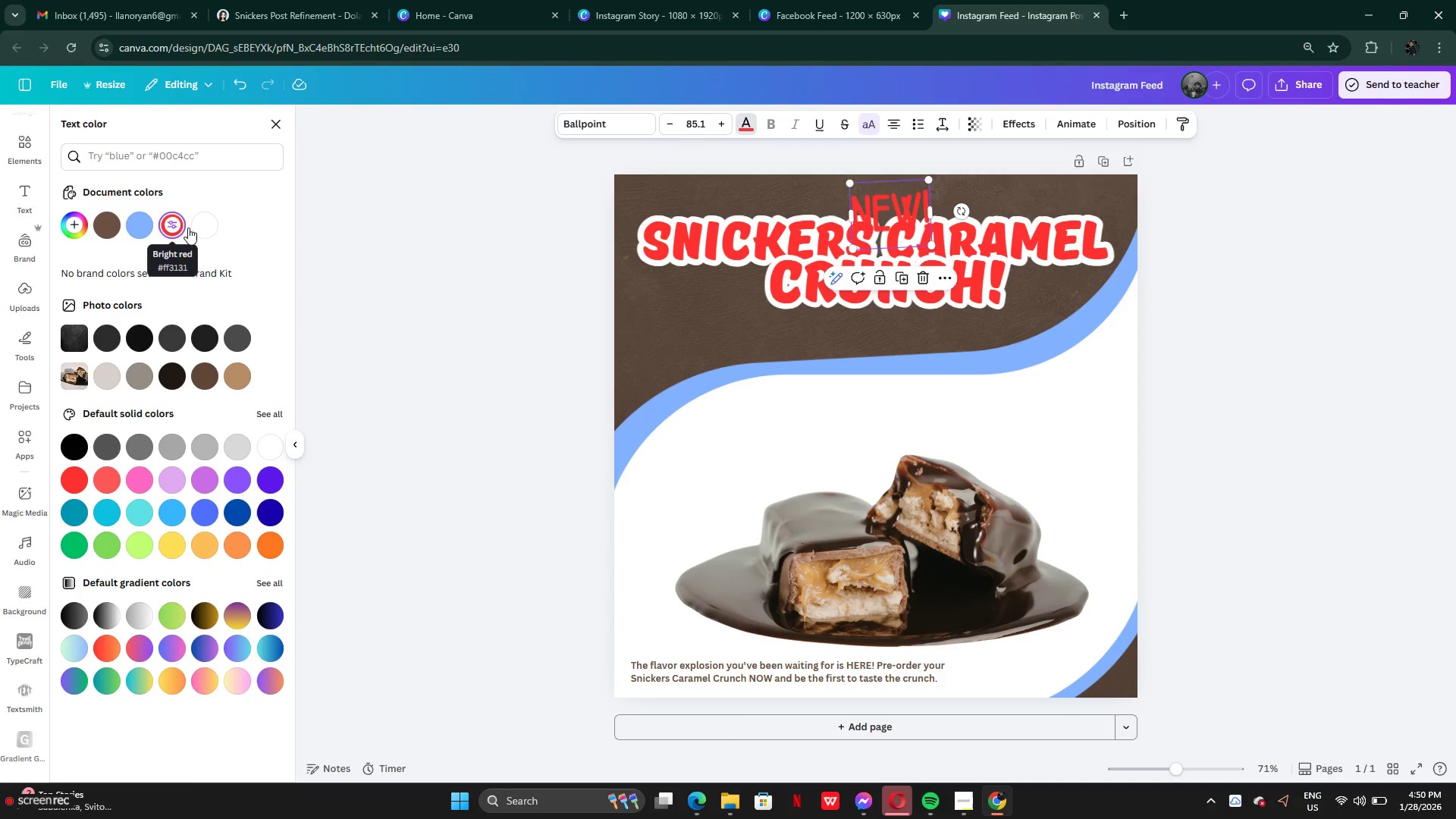 
left_click([194, 228])
 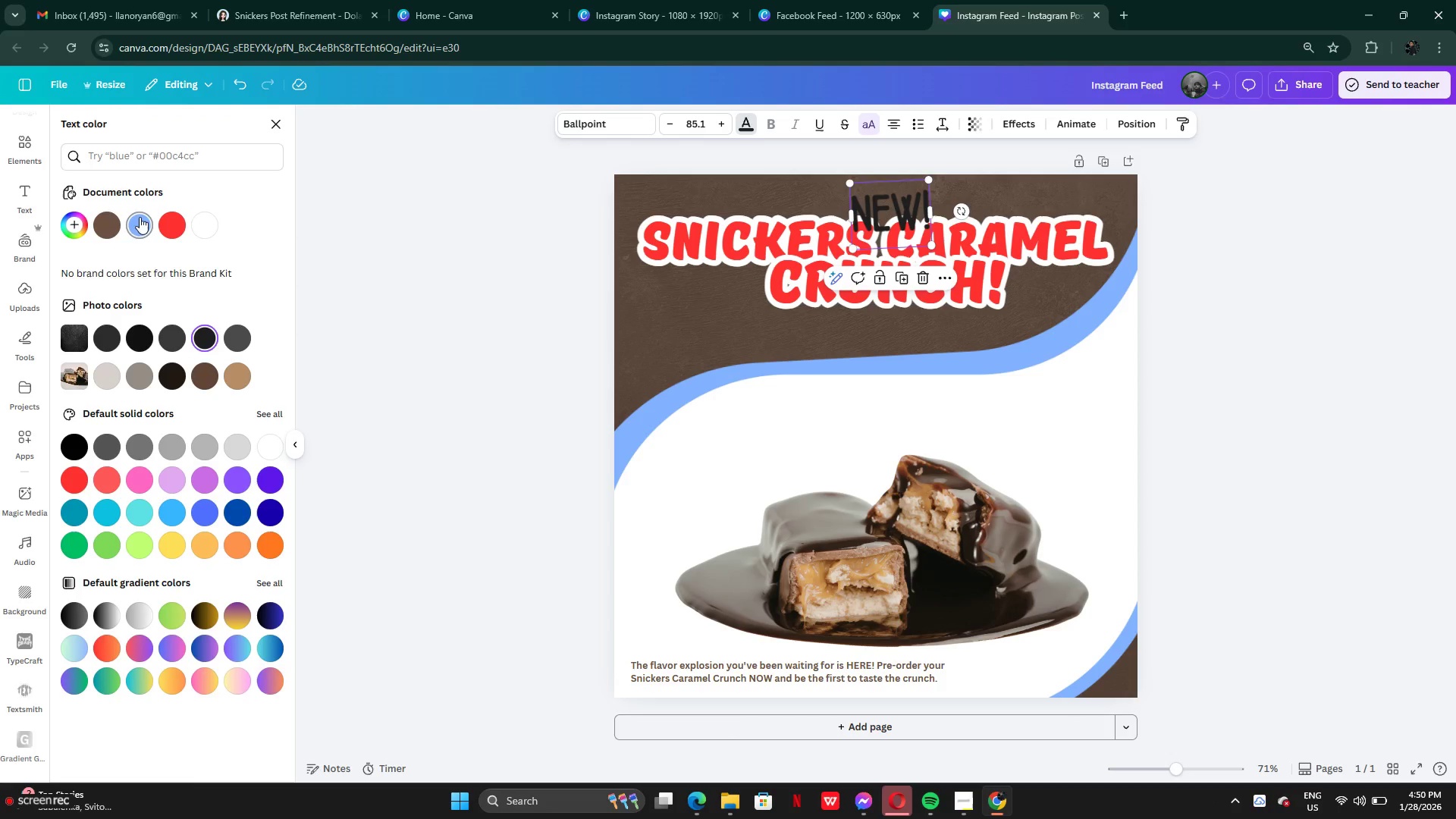 
double_click([189, 229])
 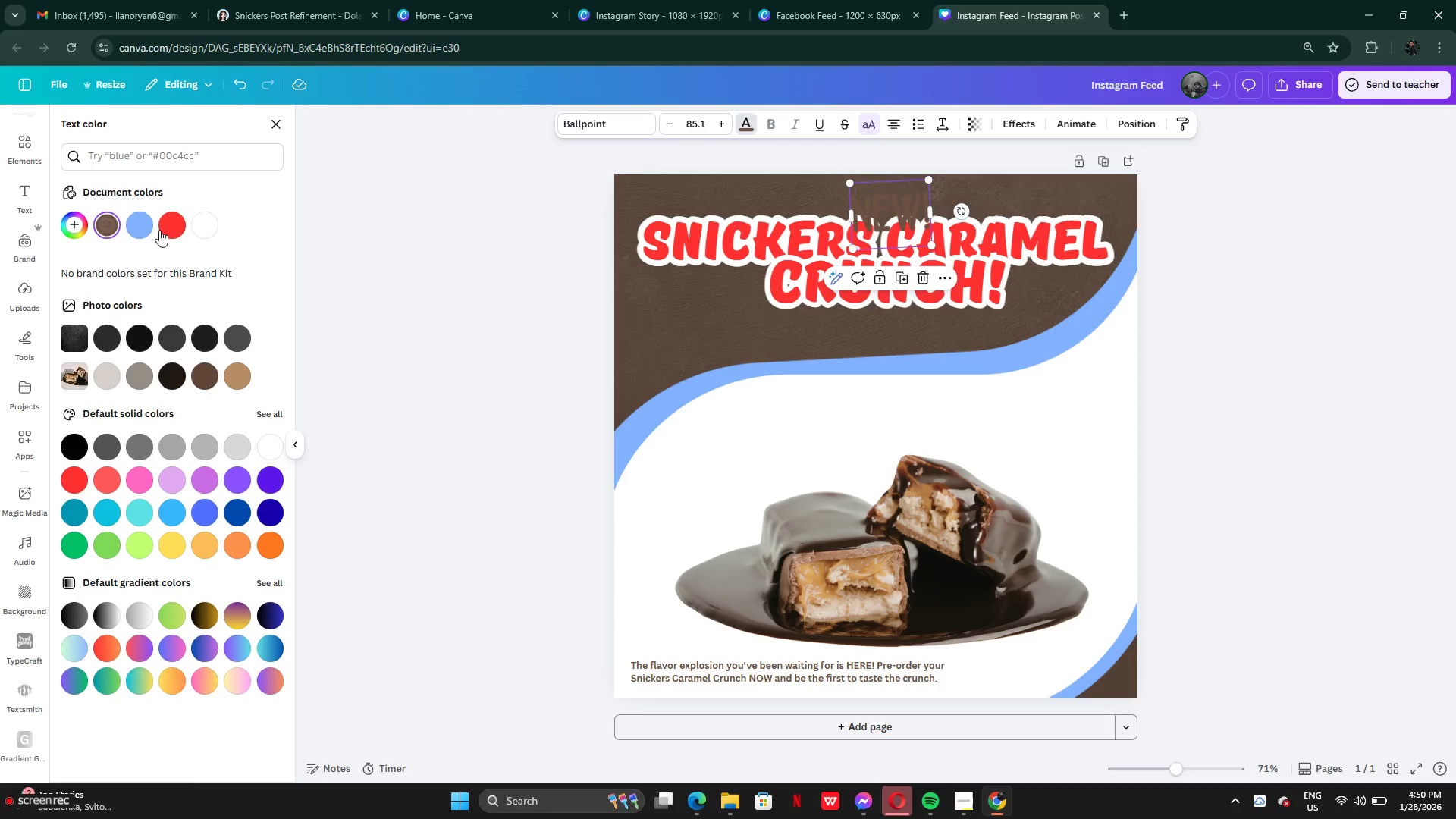 
left_click([214, 229])
 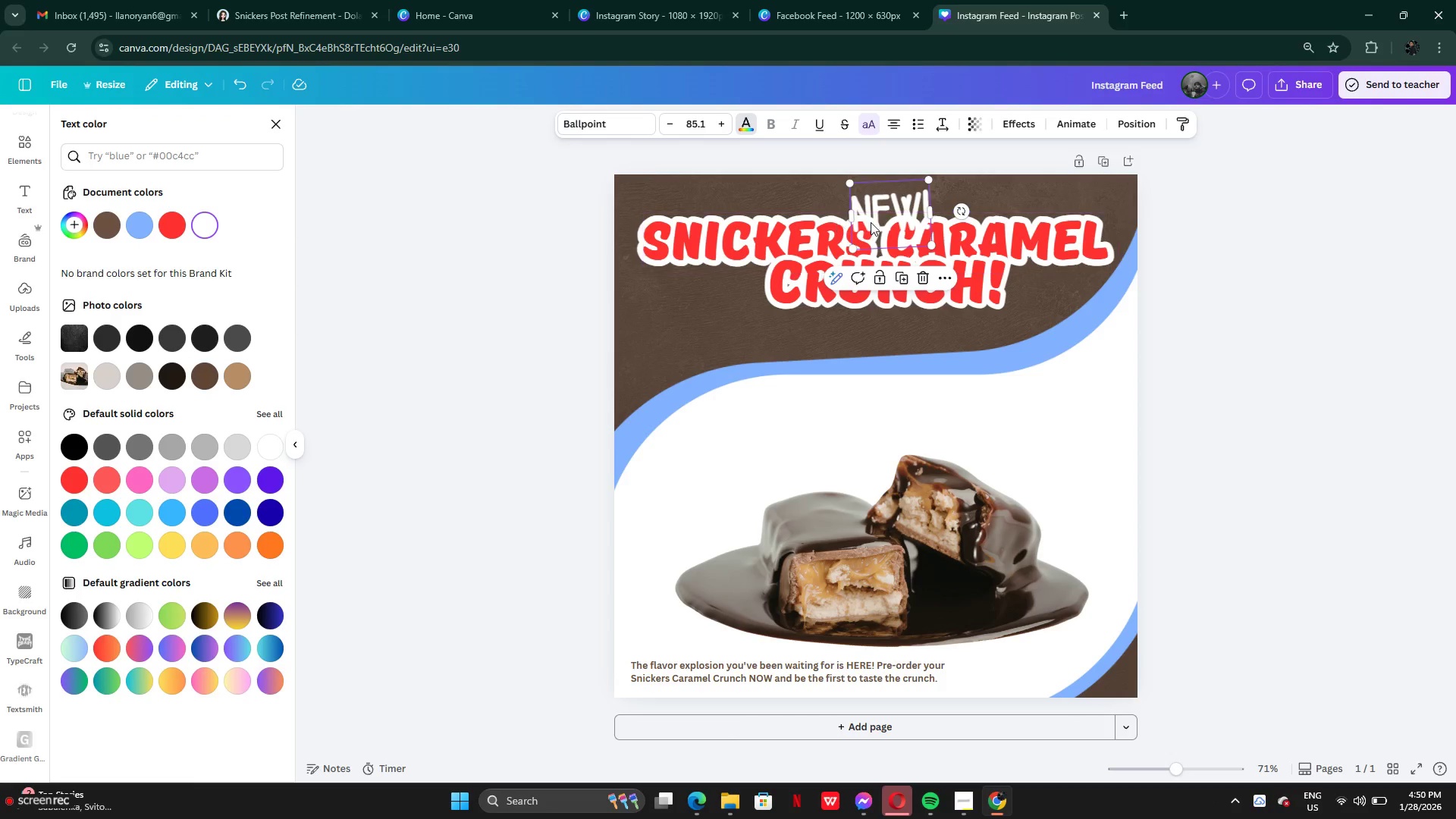 
left_click_drag(start_coordinate=[882, 218], to_coordinate=[703, 230])
 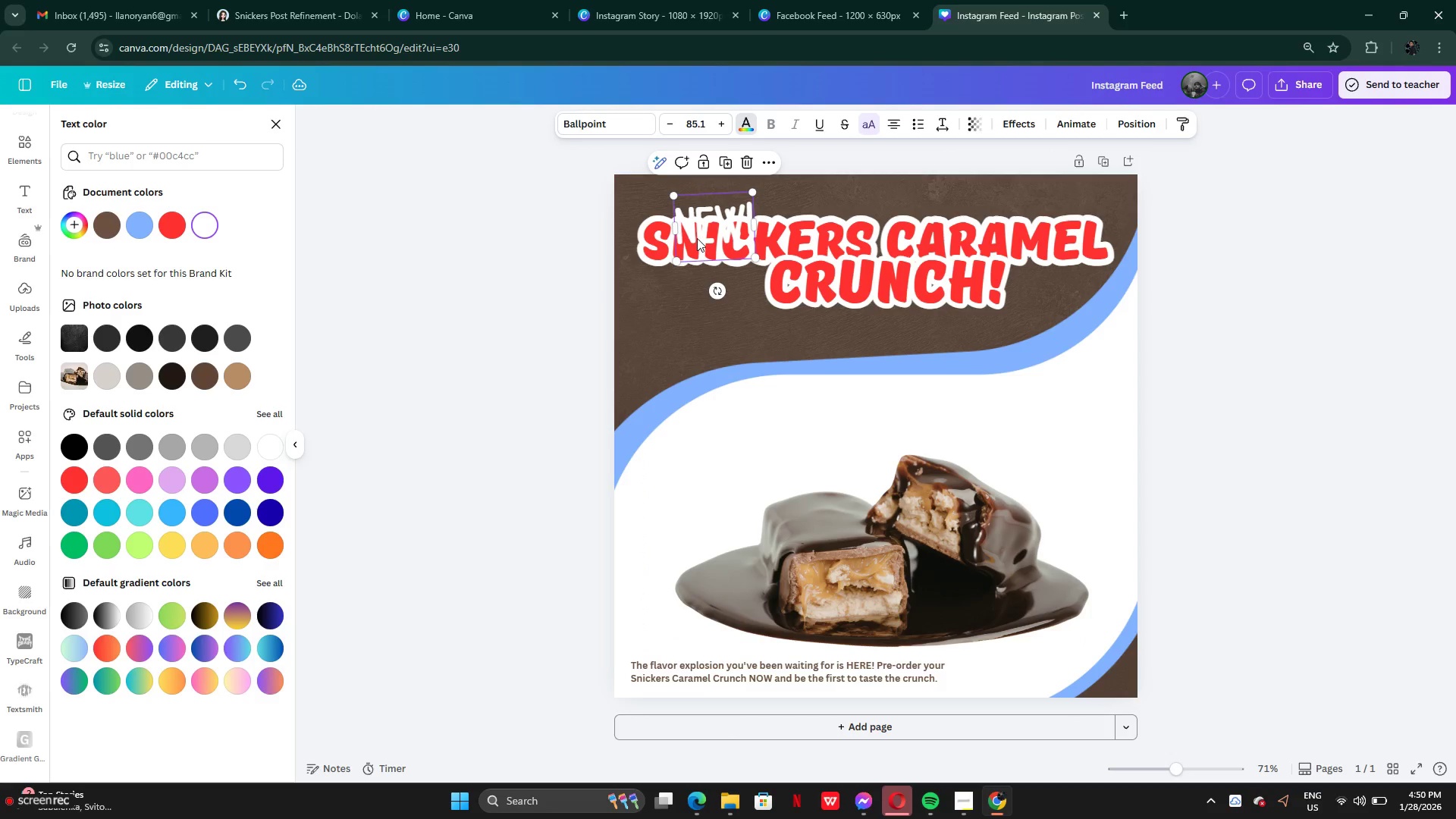 
left_click_drag(start_coordinate=[697, 238], to_coordinate=[656, 213])
 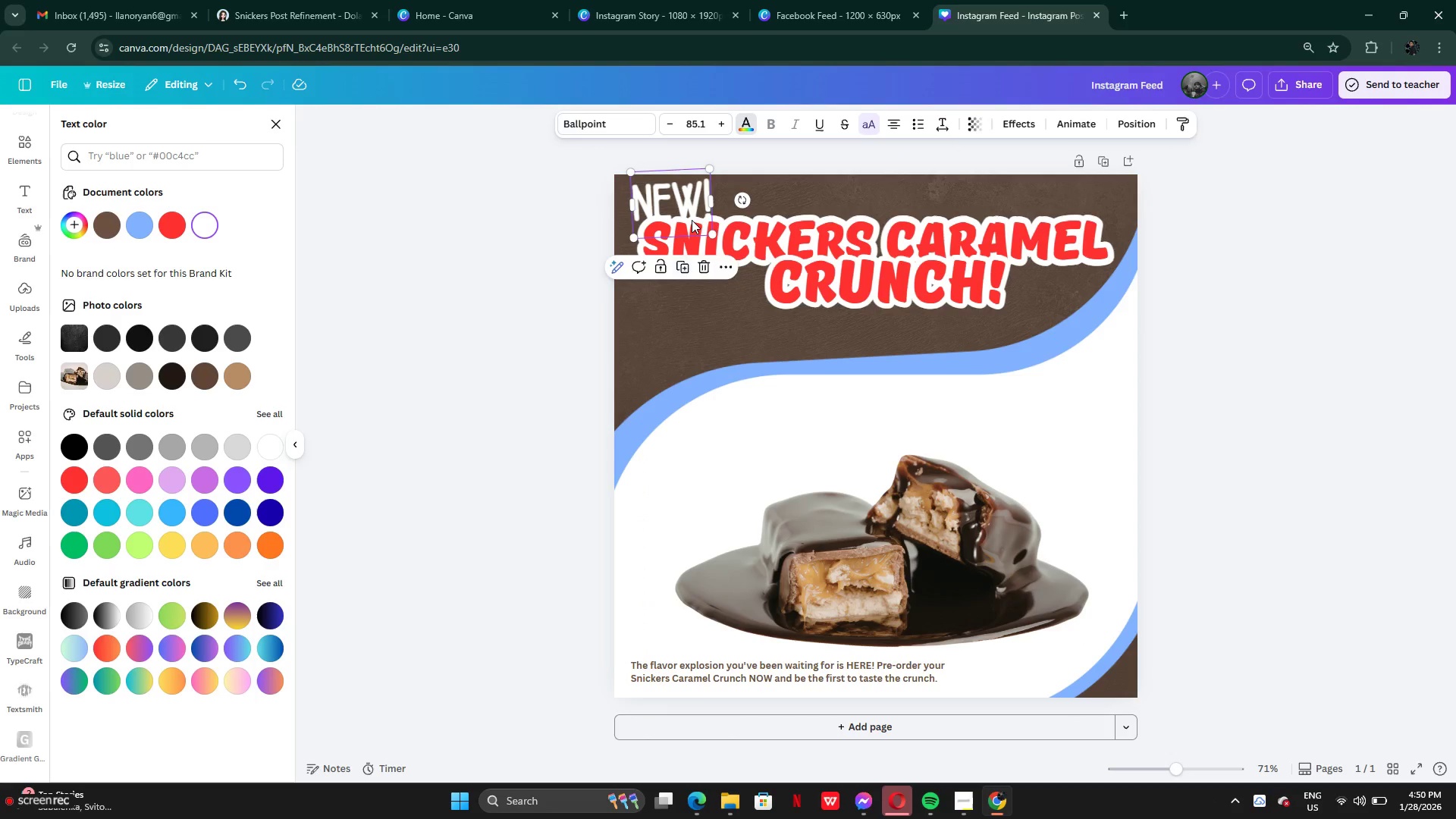 
left_click_drag(start_coordinate=[695, 210], to_coordinate=[702, 329])
 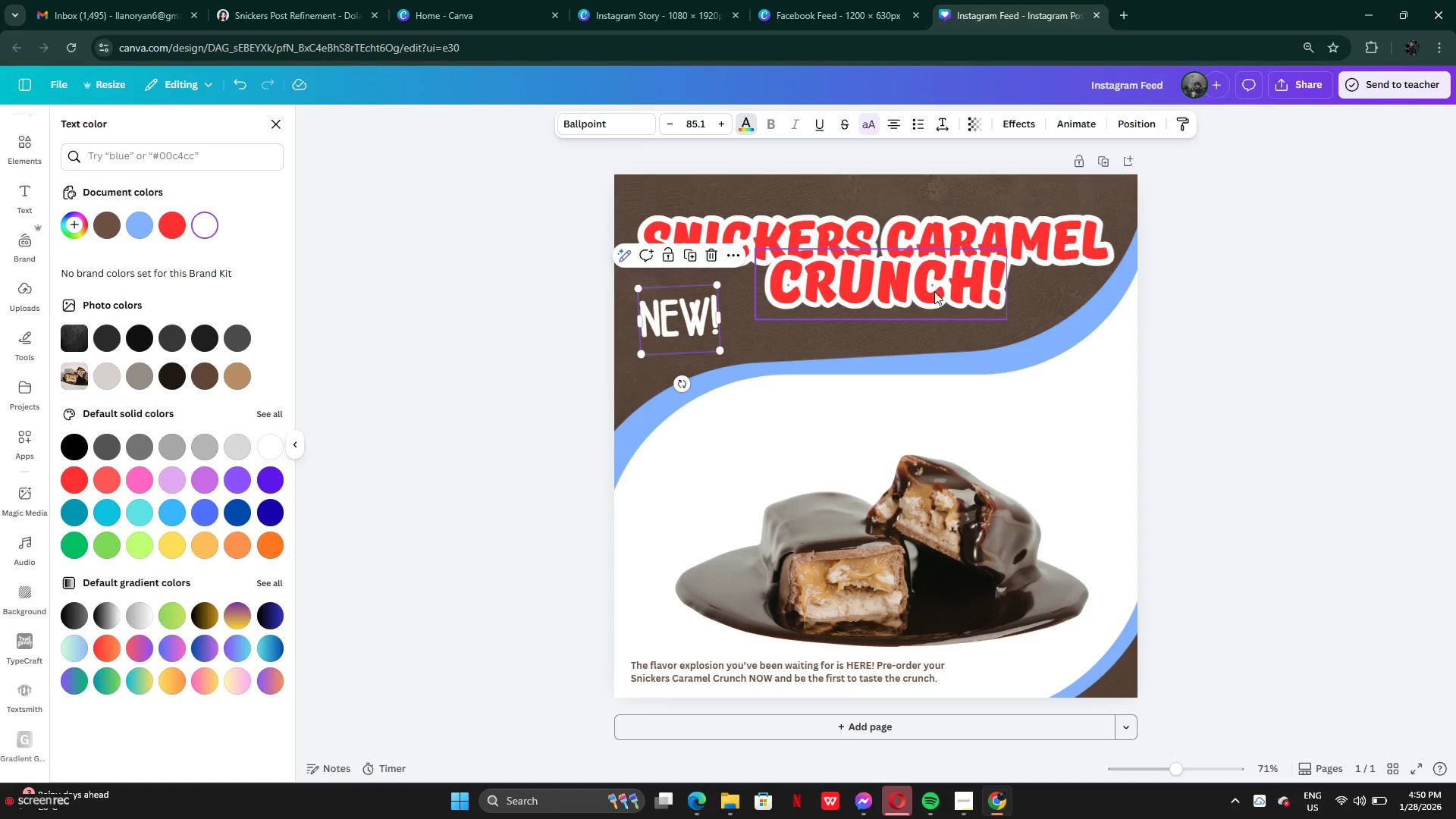 
left_click_drag(start_coordinate=[930, 287], to_coordinate=[929, 314])
 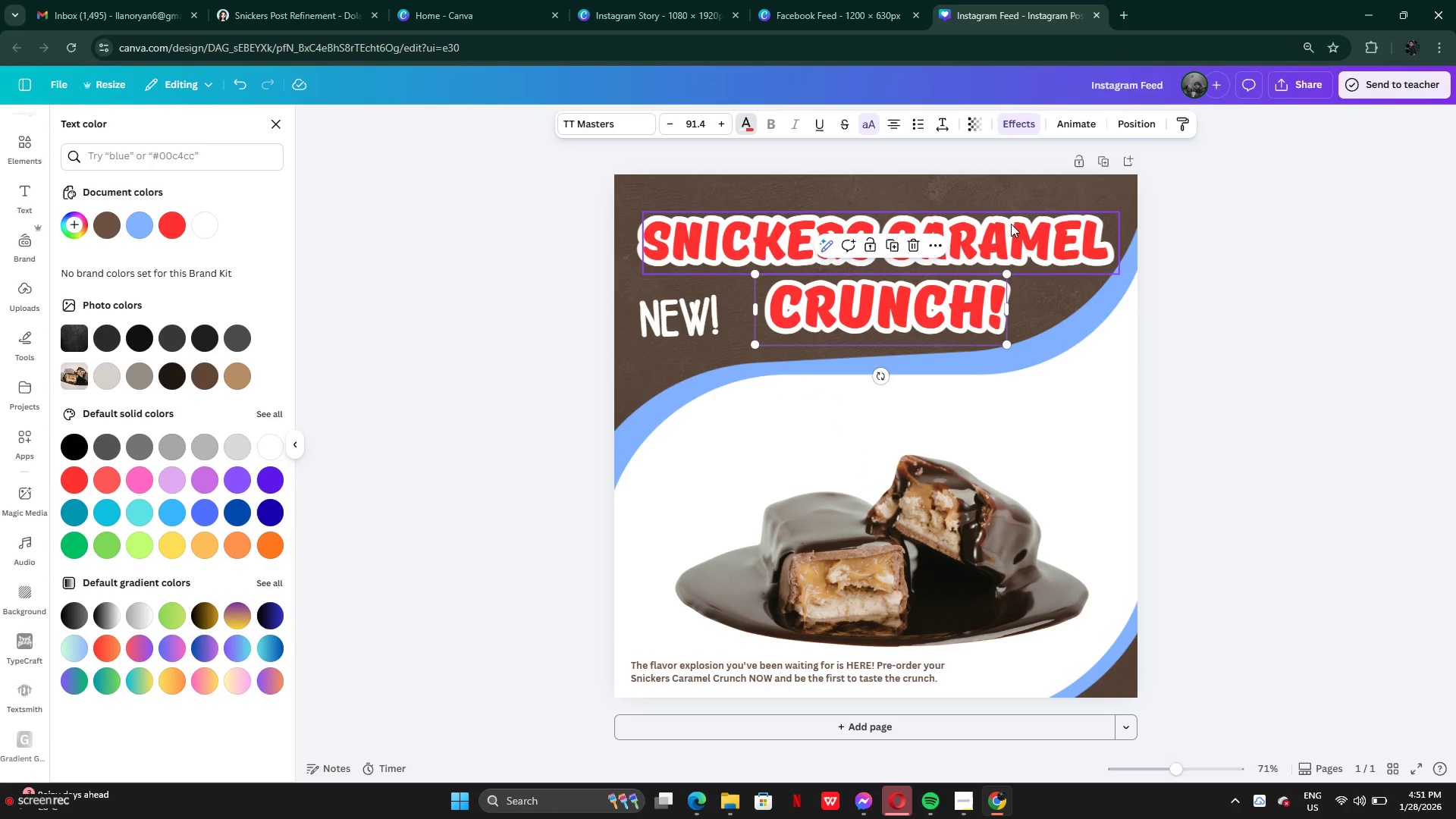 
left_click([1012, 223])
 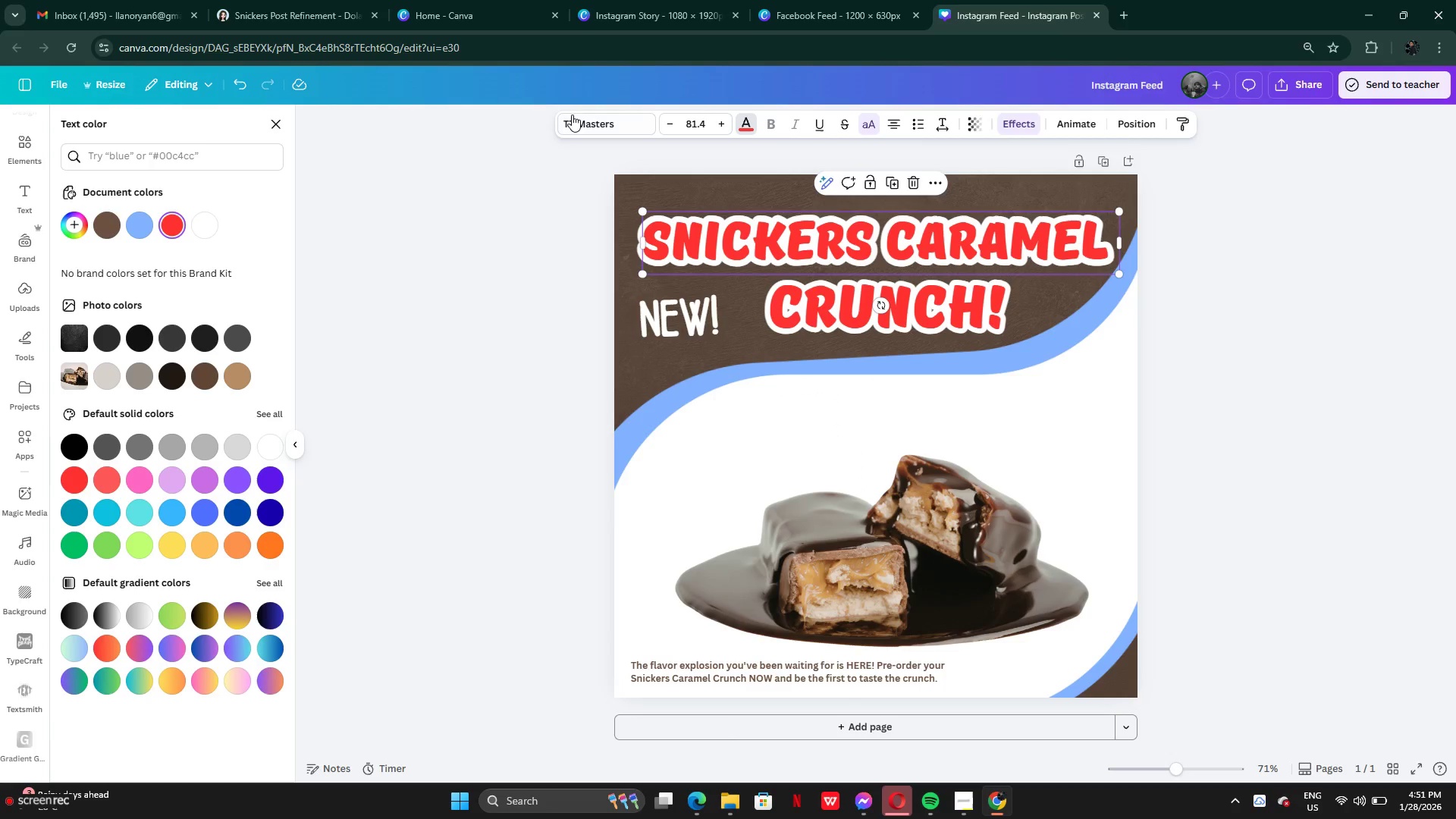 
left_click([575, 117])
 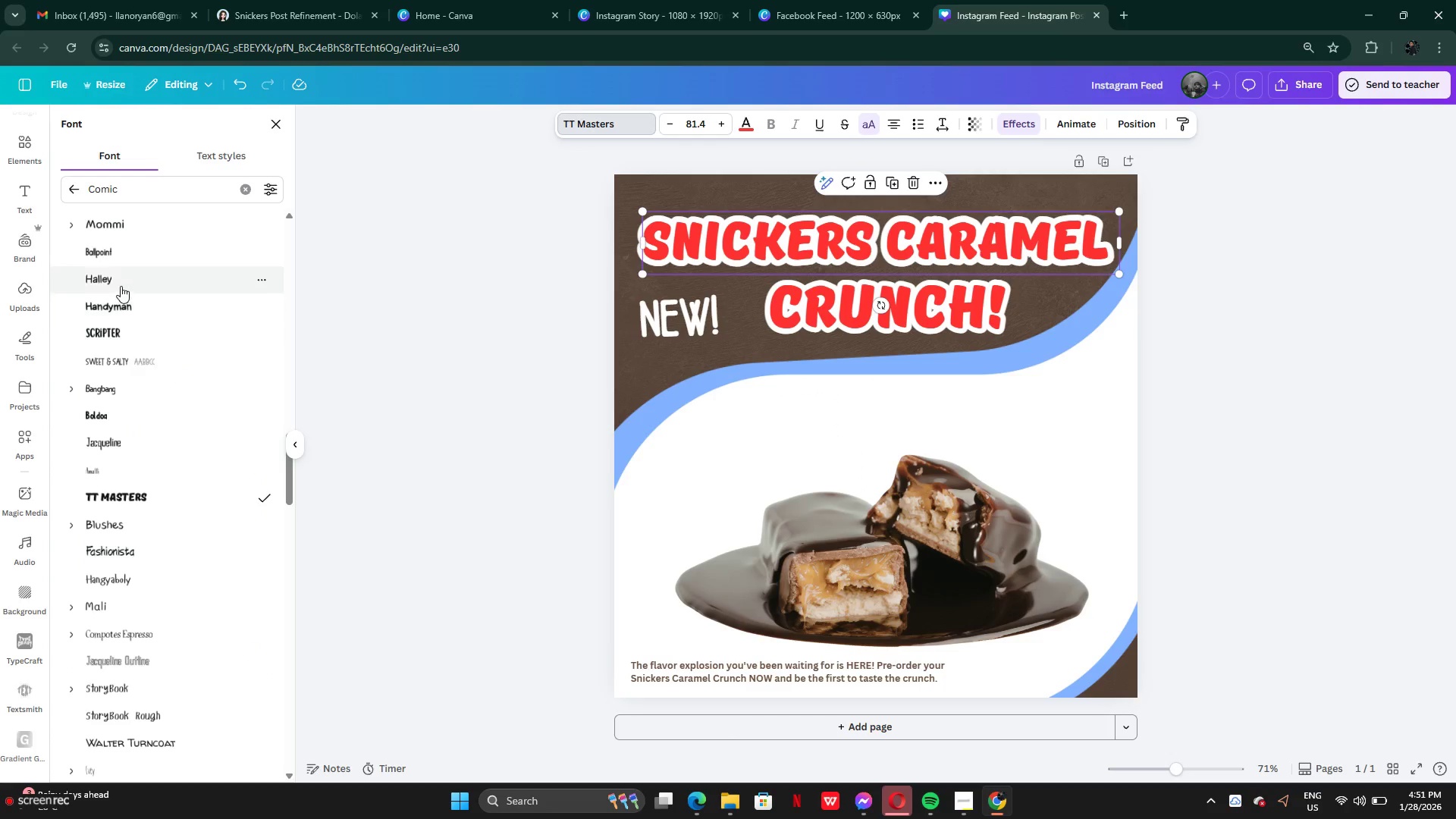 
left_click([120, 284])
 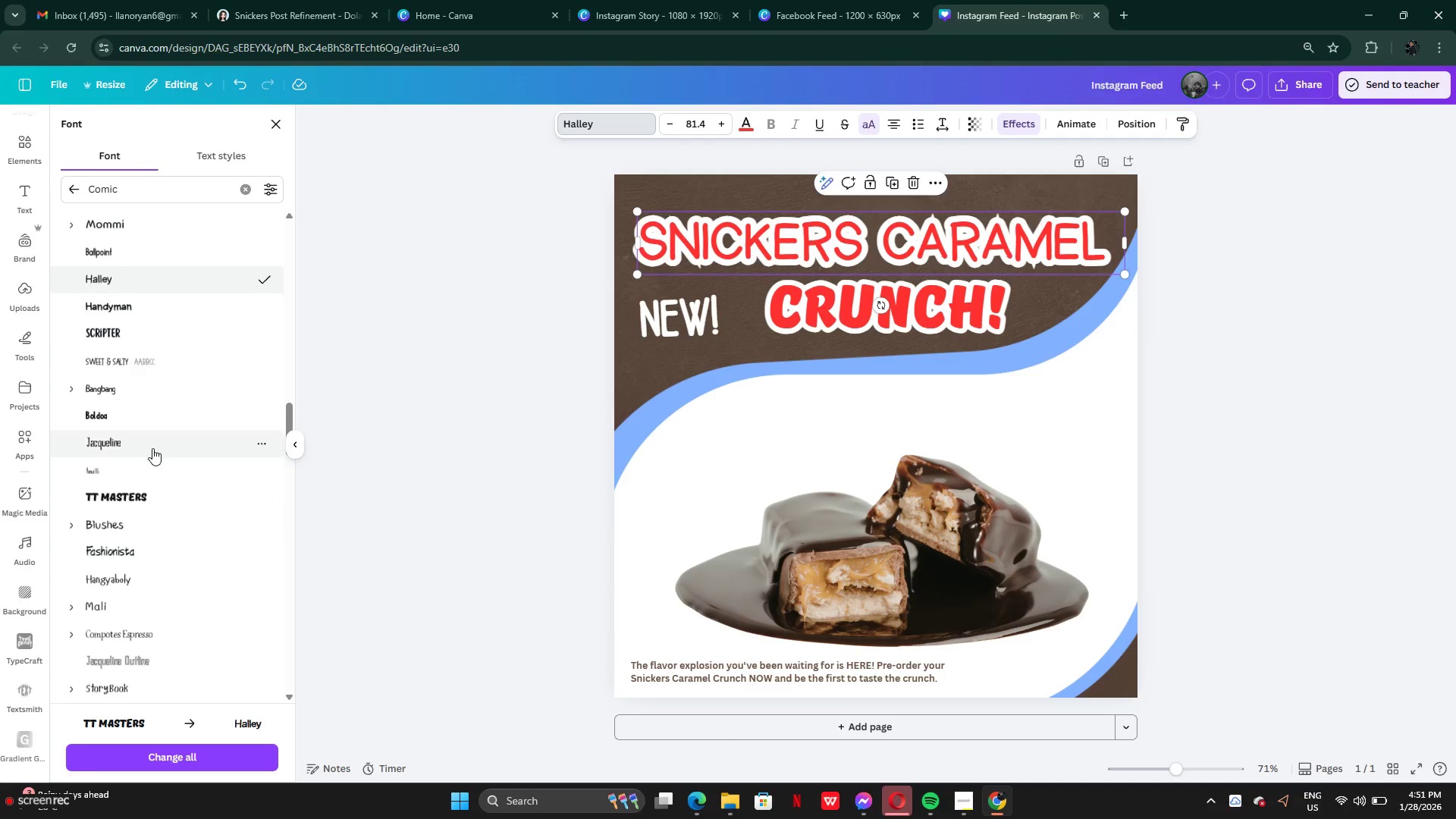 
scroll: coordinate [152, 452], scroll_direction: down, amount: 2.0
 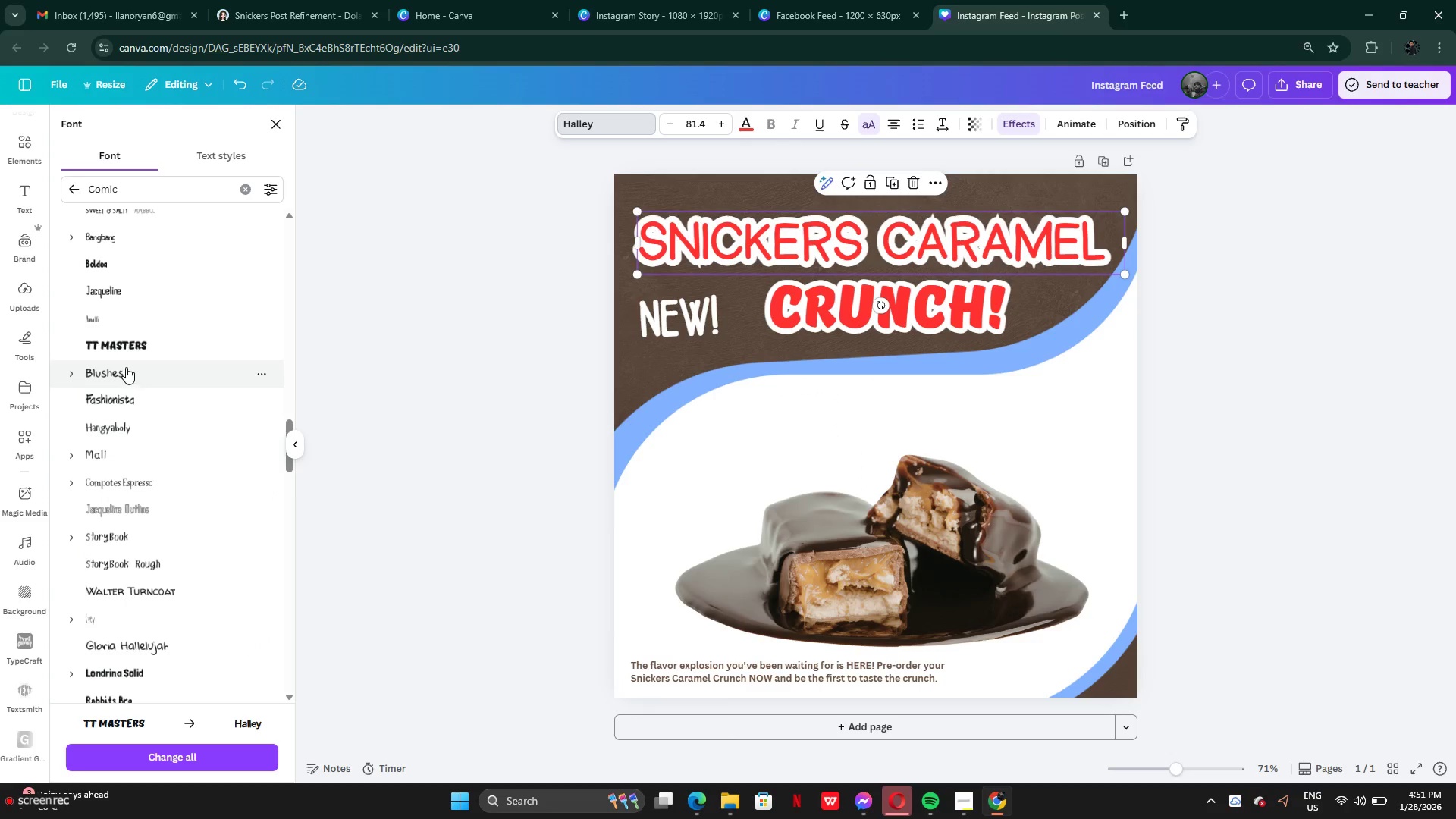 
left_click([125, 370])
 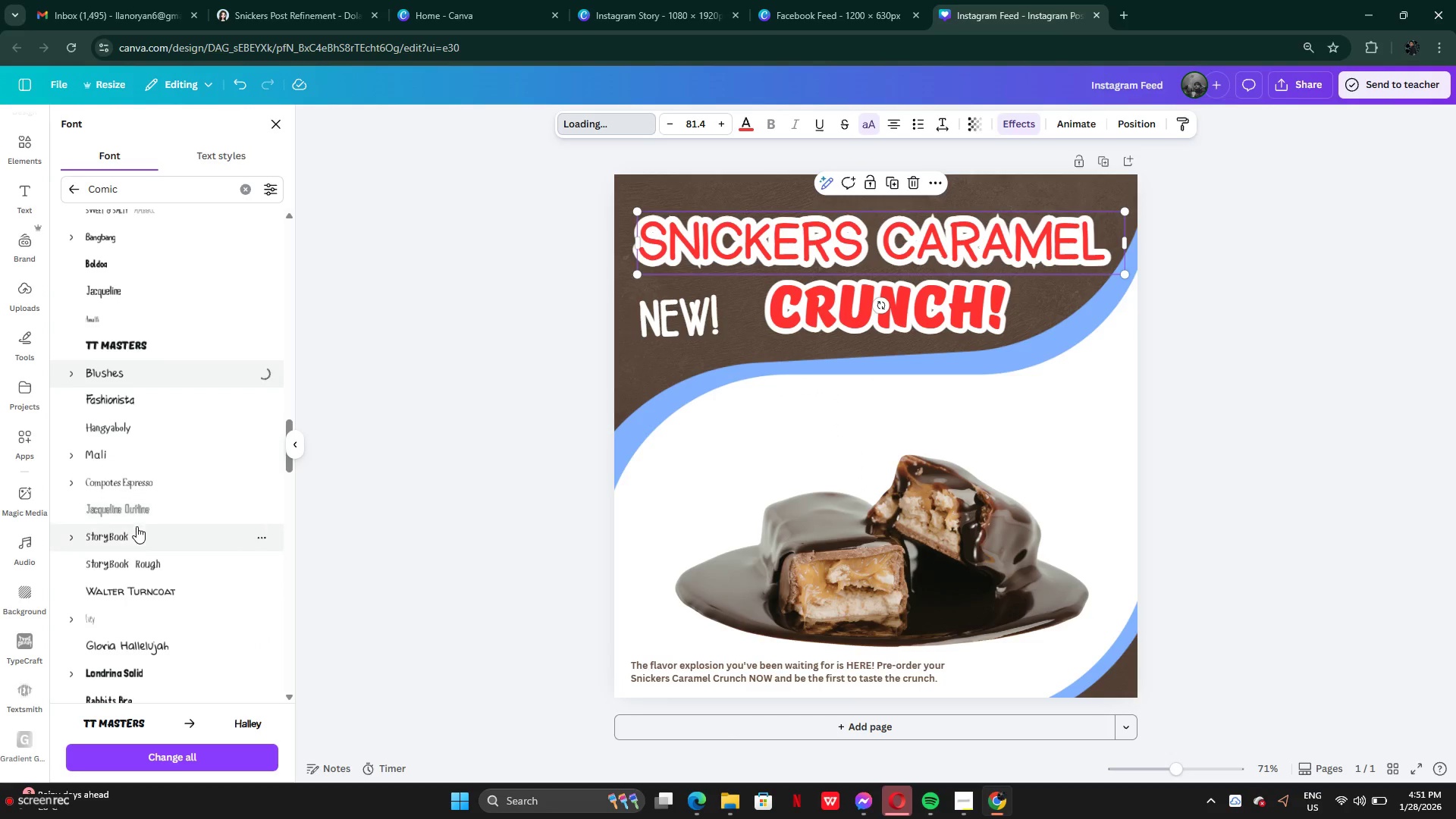 
scroll: coordinate [136, 529], scroll_direction: down, amount: 3.0
 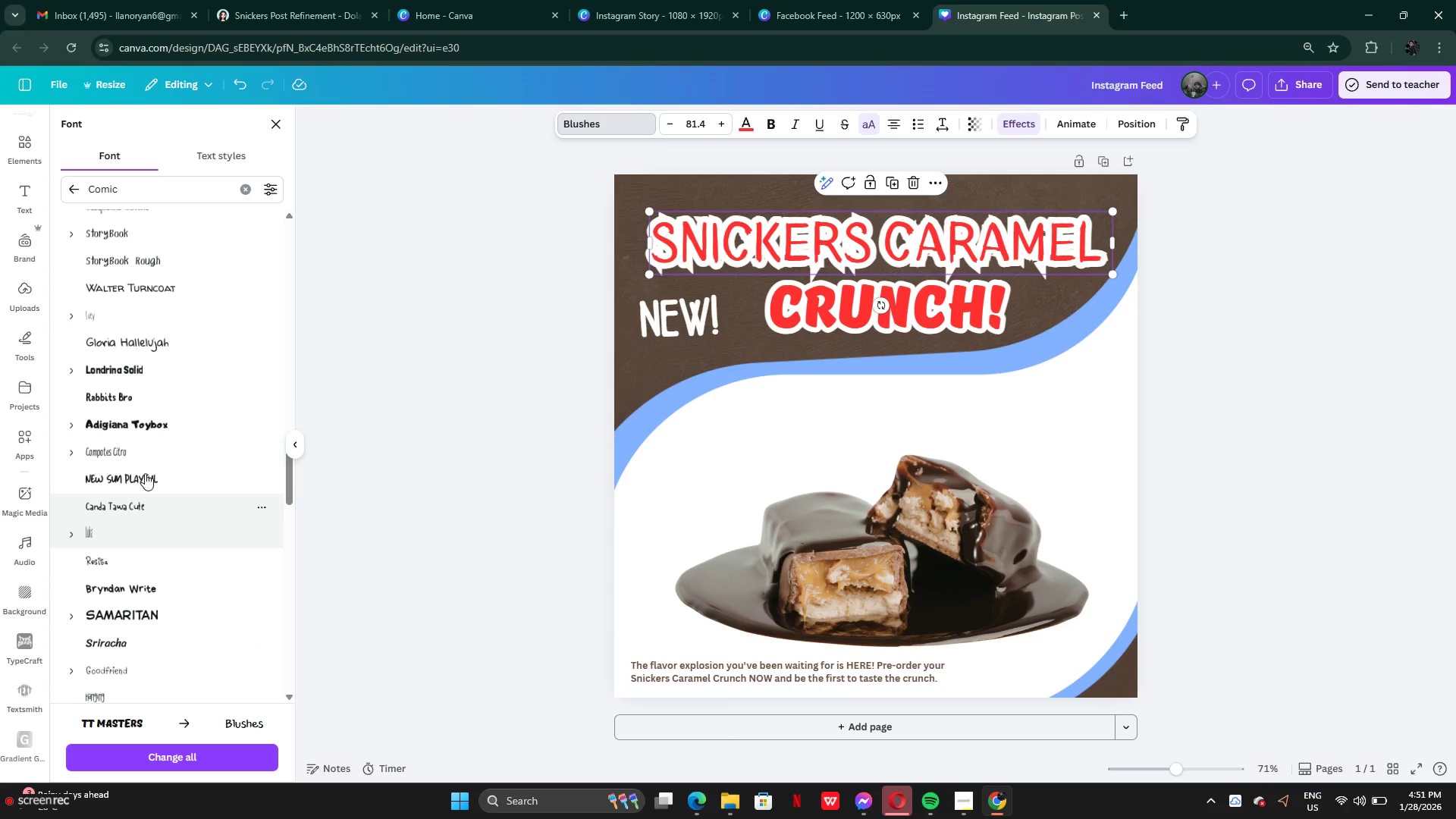 
left_click([133, 401])
 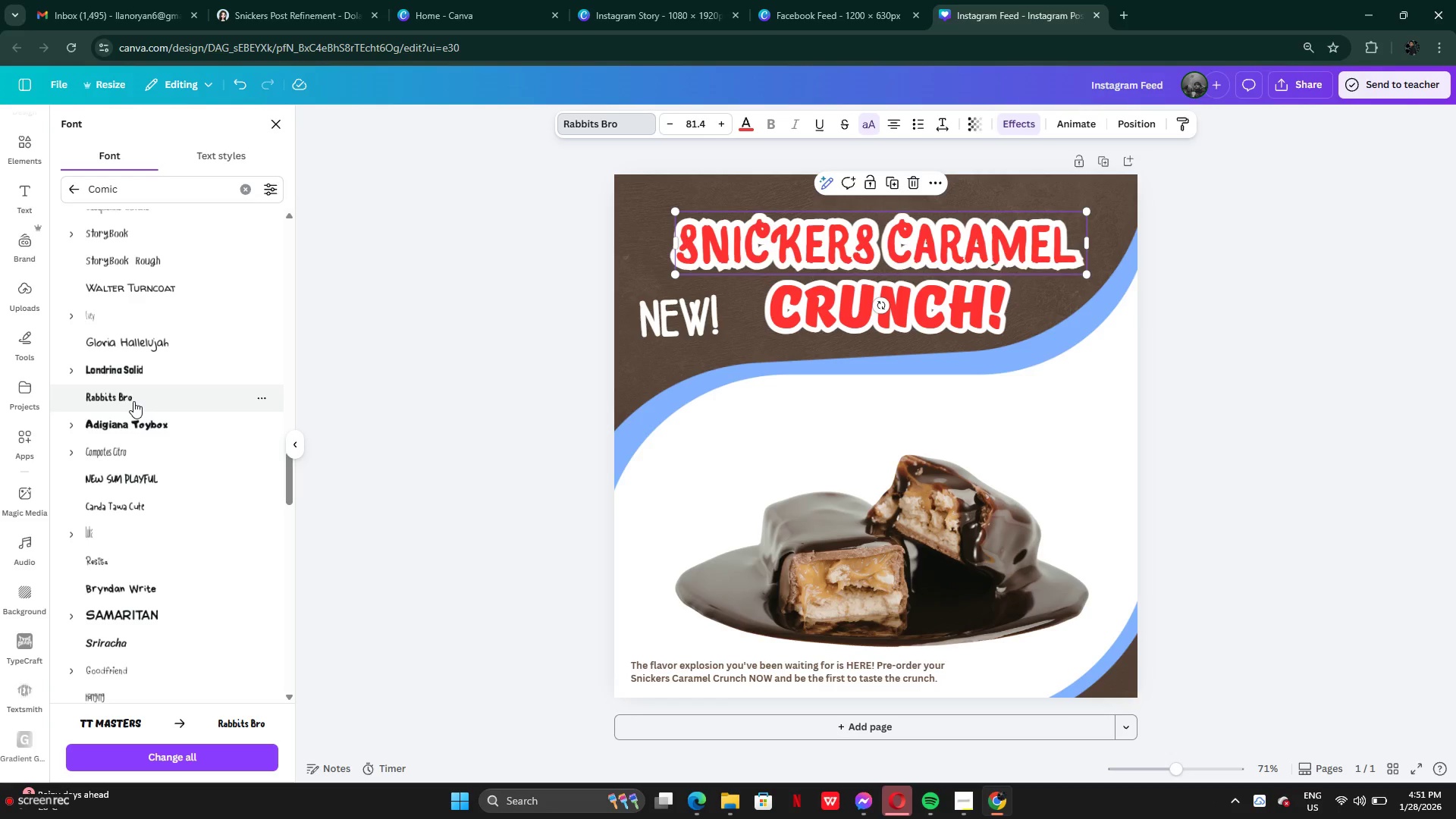 
scroll: coordinate [133, 401], scroll_direction: down, amount: 2.0
 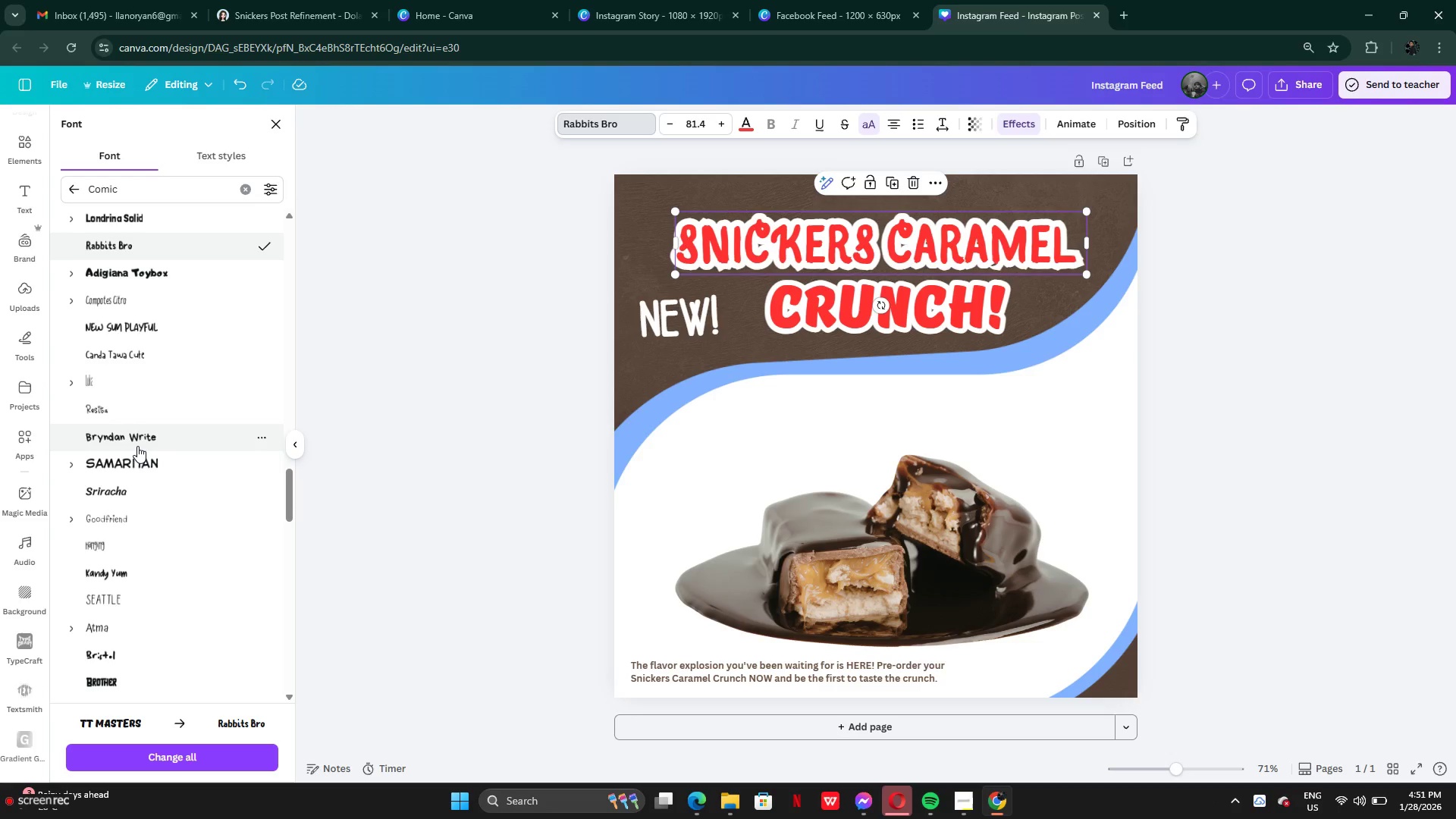 
left_click([138, 449])
 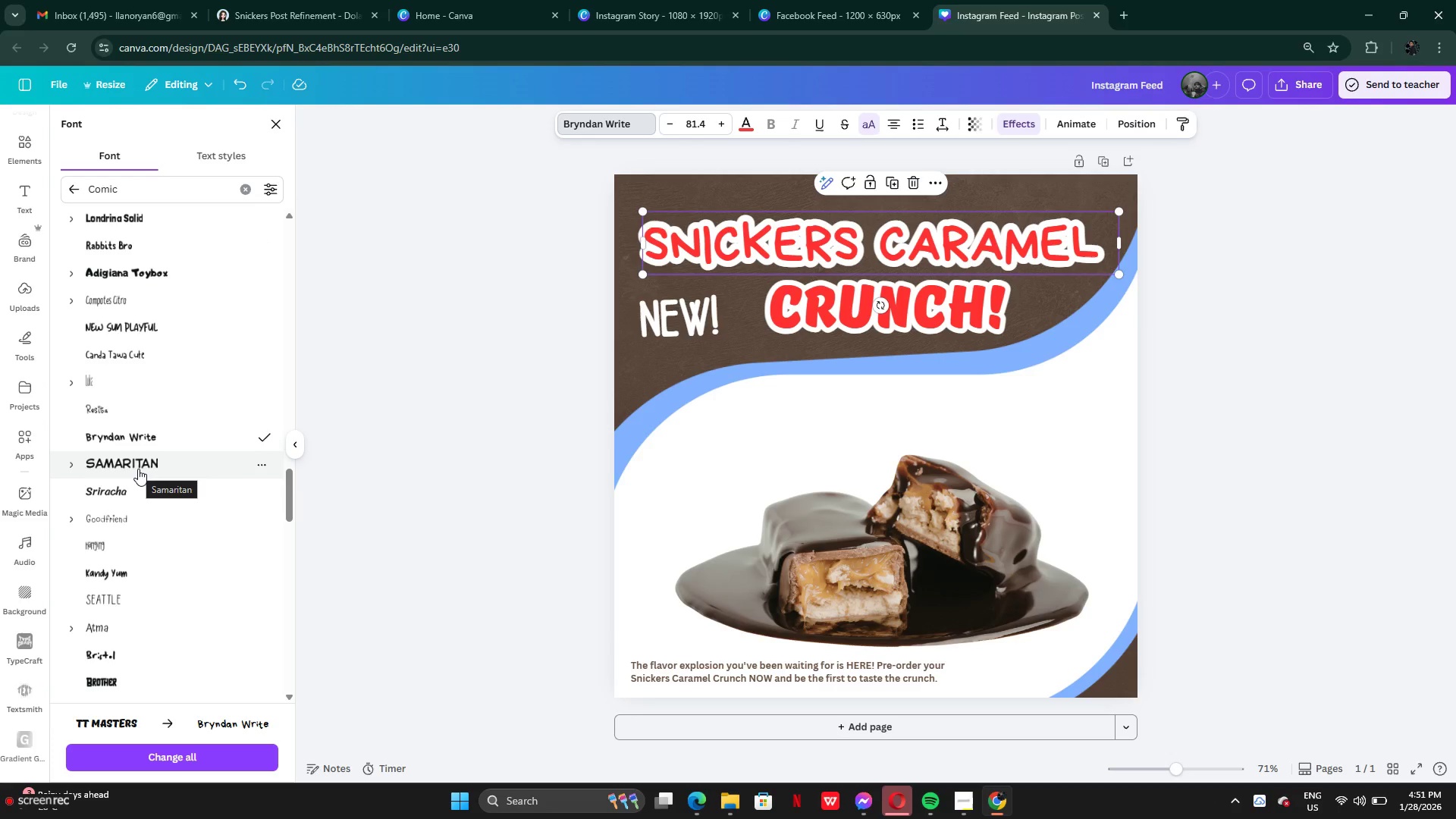 
scroll: coordinate [138, 468], scroll_direction: down, amount: 4.0
 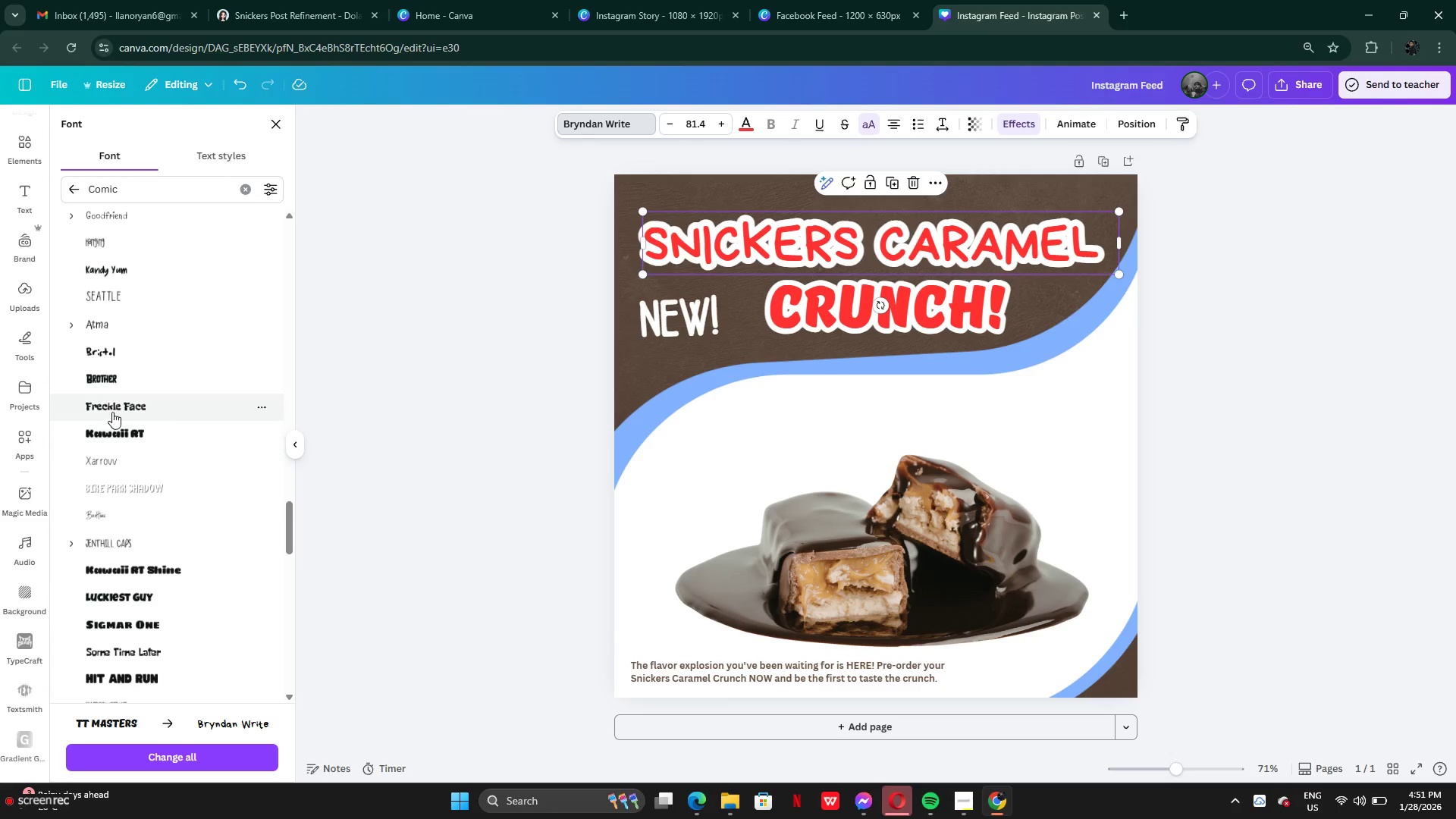 
left_click([112, 410])
 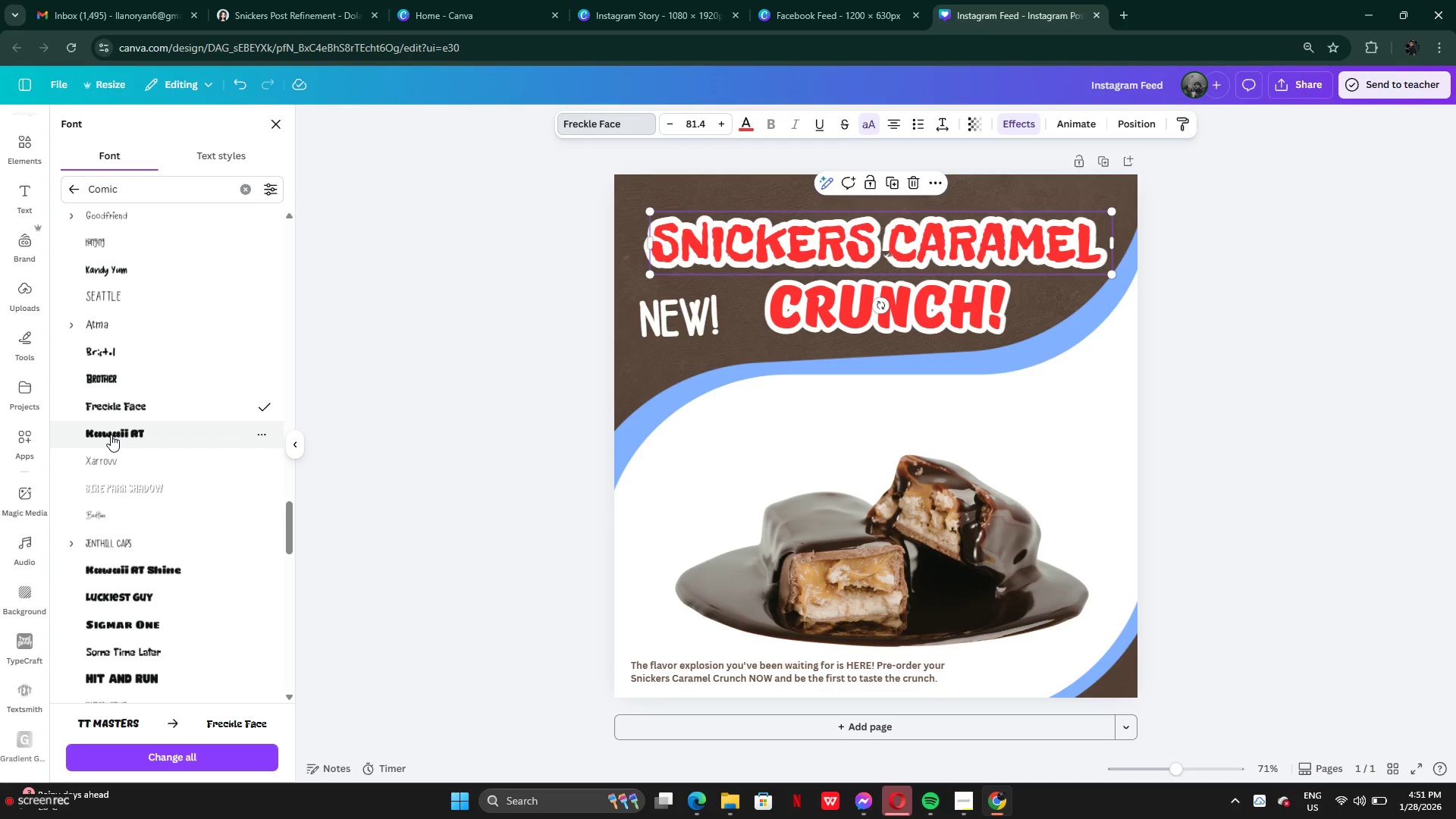 
left_click([111, 435])
 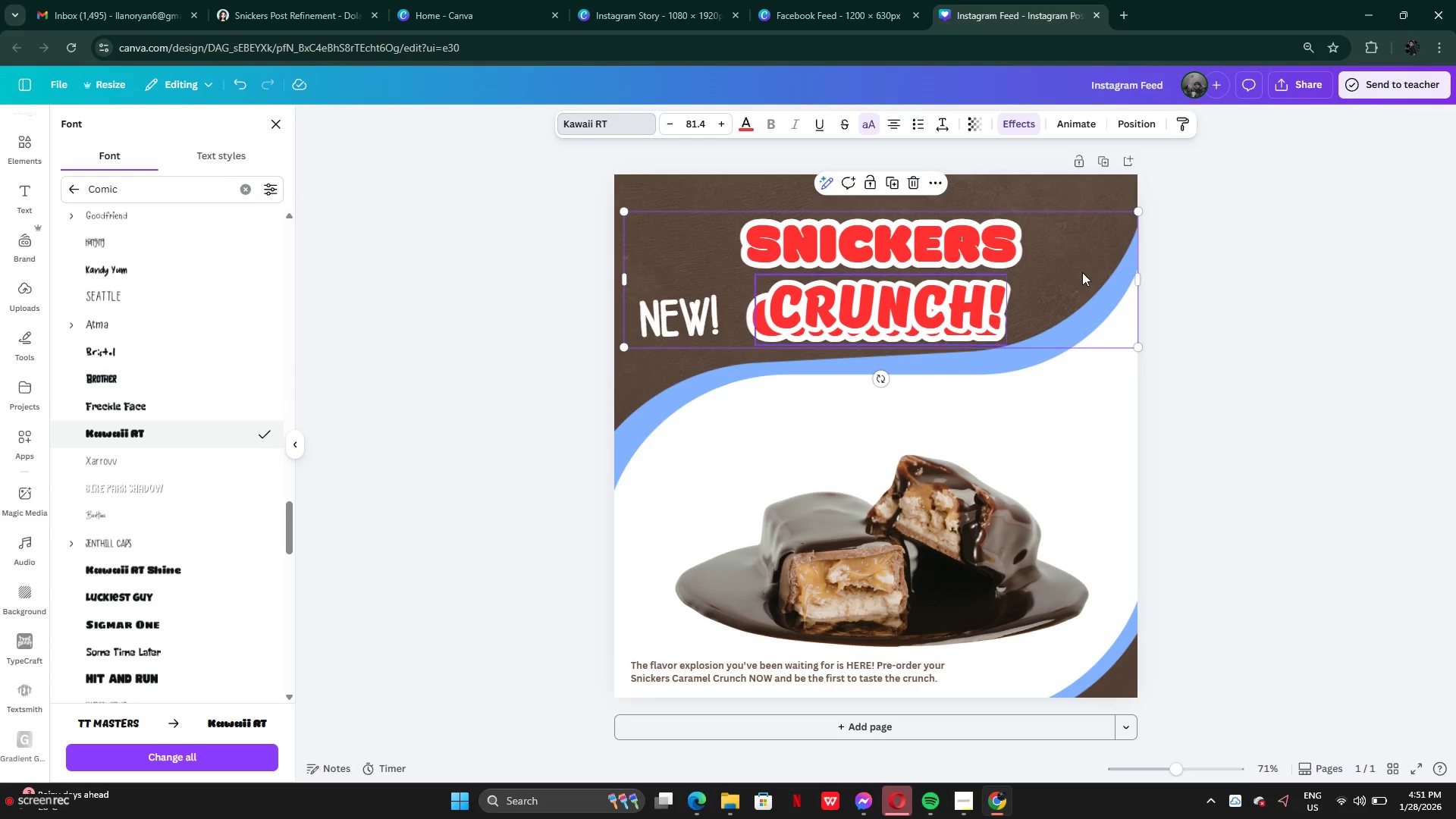 
left_click_drag(start_coordinate=[1003, 265], to_coordinate=[965, 246])
 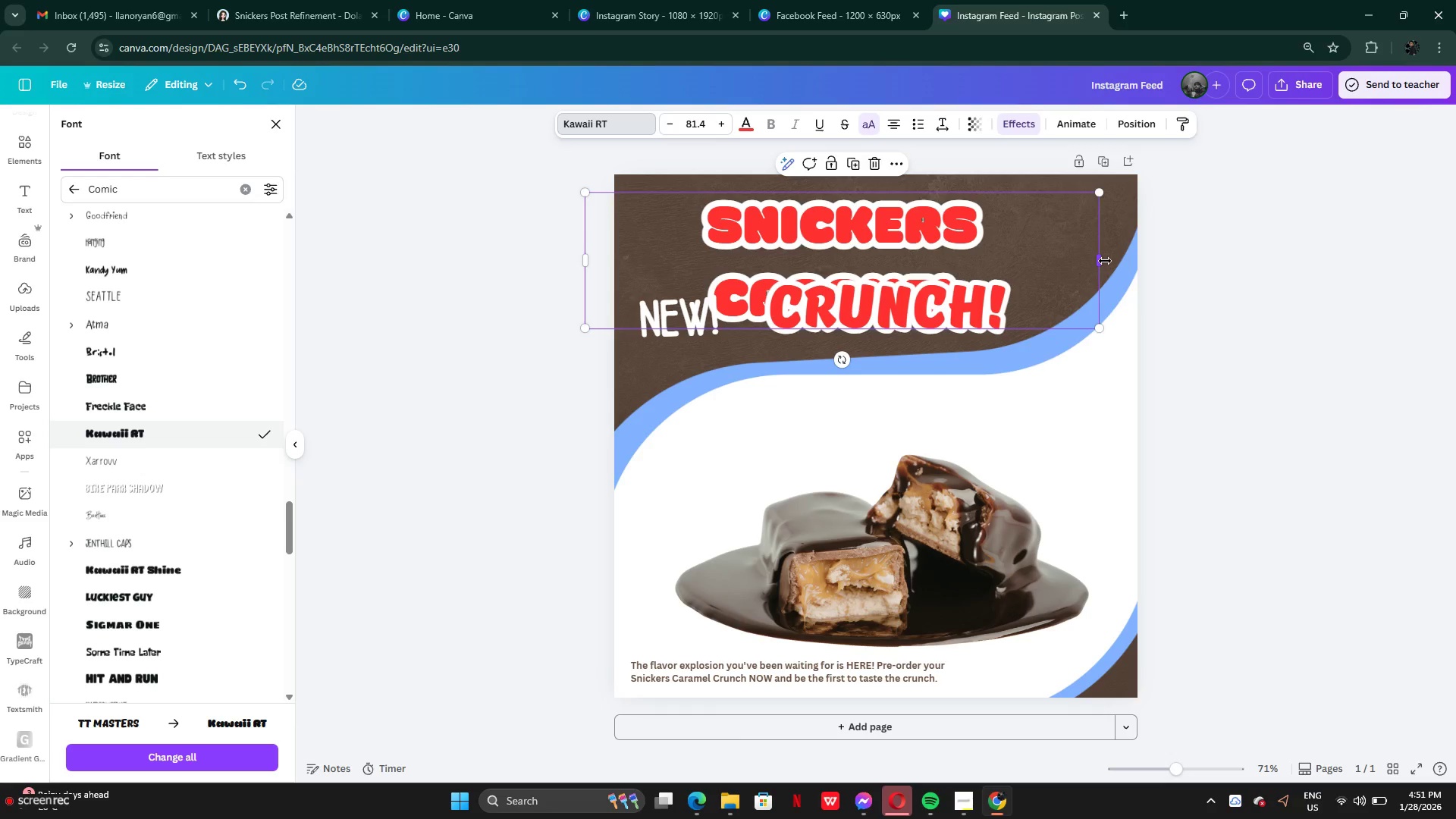 
left_click_drag(start_coordinate=[1105, 262], to_coordinate=[1171, 253])
 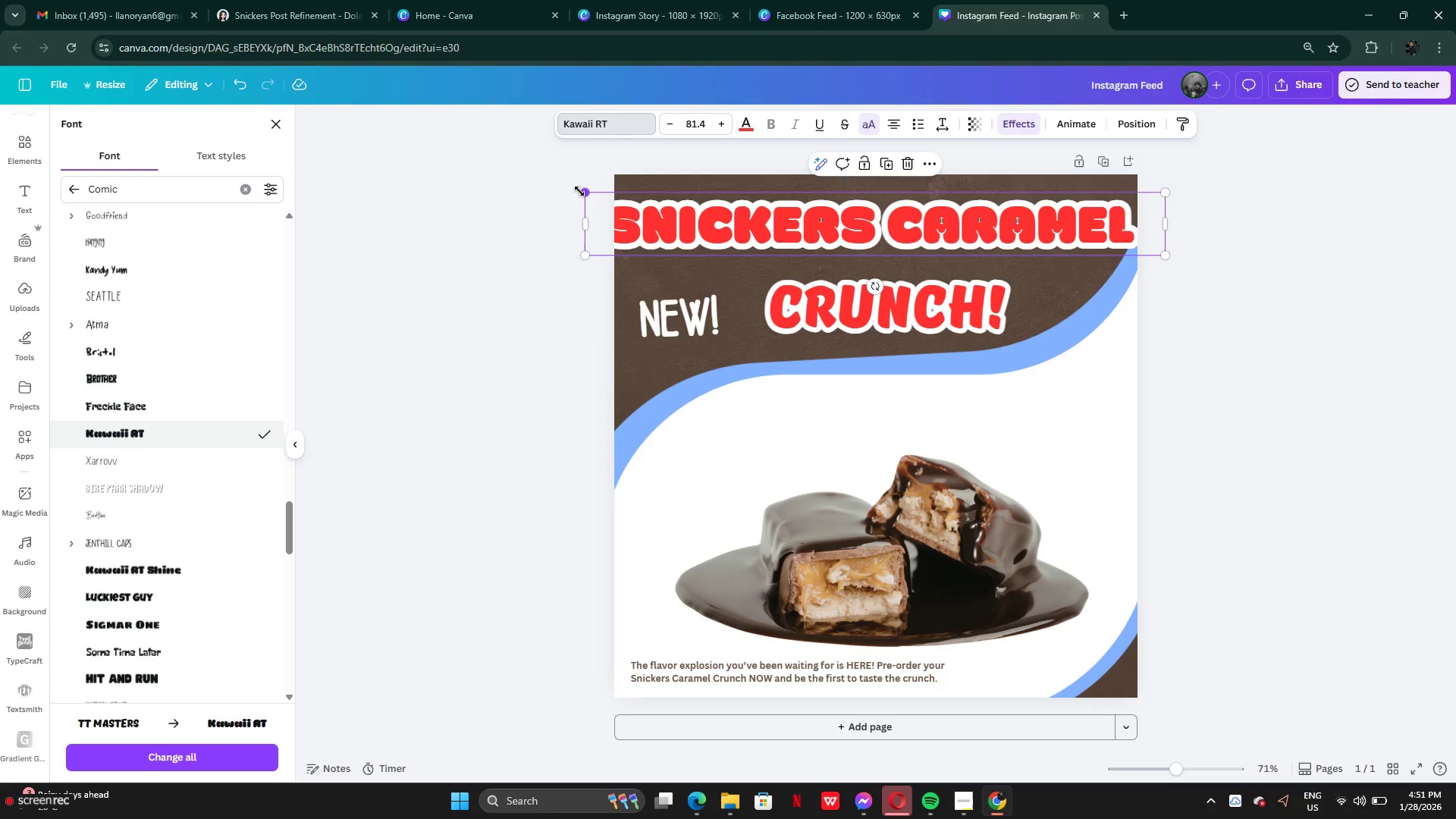 
left_click_drag(start_coordinate=[579, 190], to_coordinate=[704, 245])
 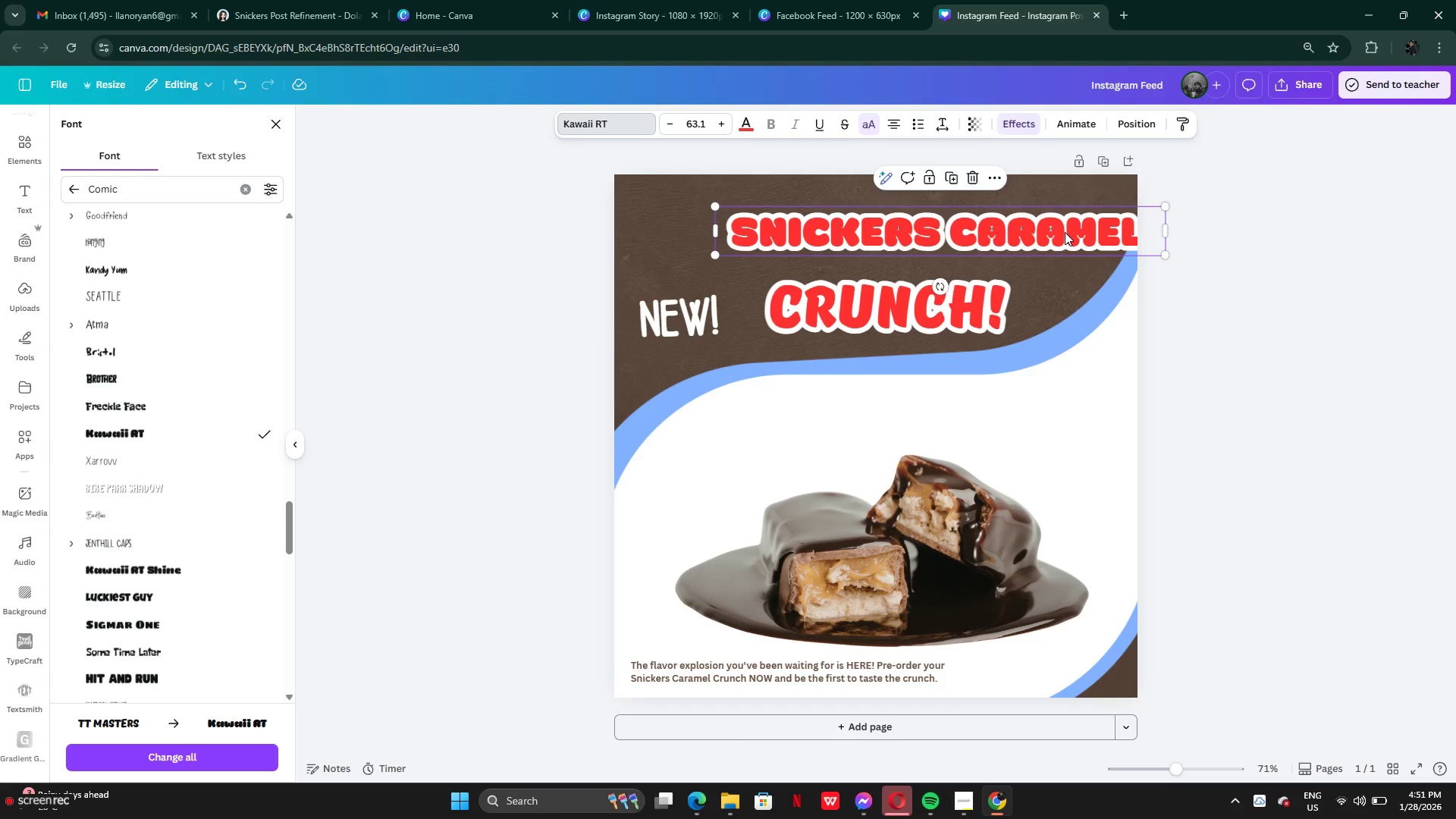 
left_click_drag(start_coordinate=[1065, 232], to_coordinate=[1003, 253])
 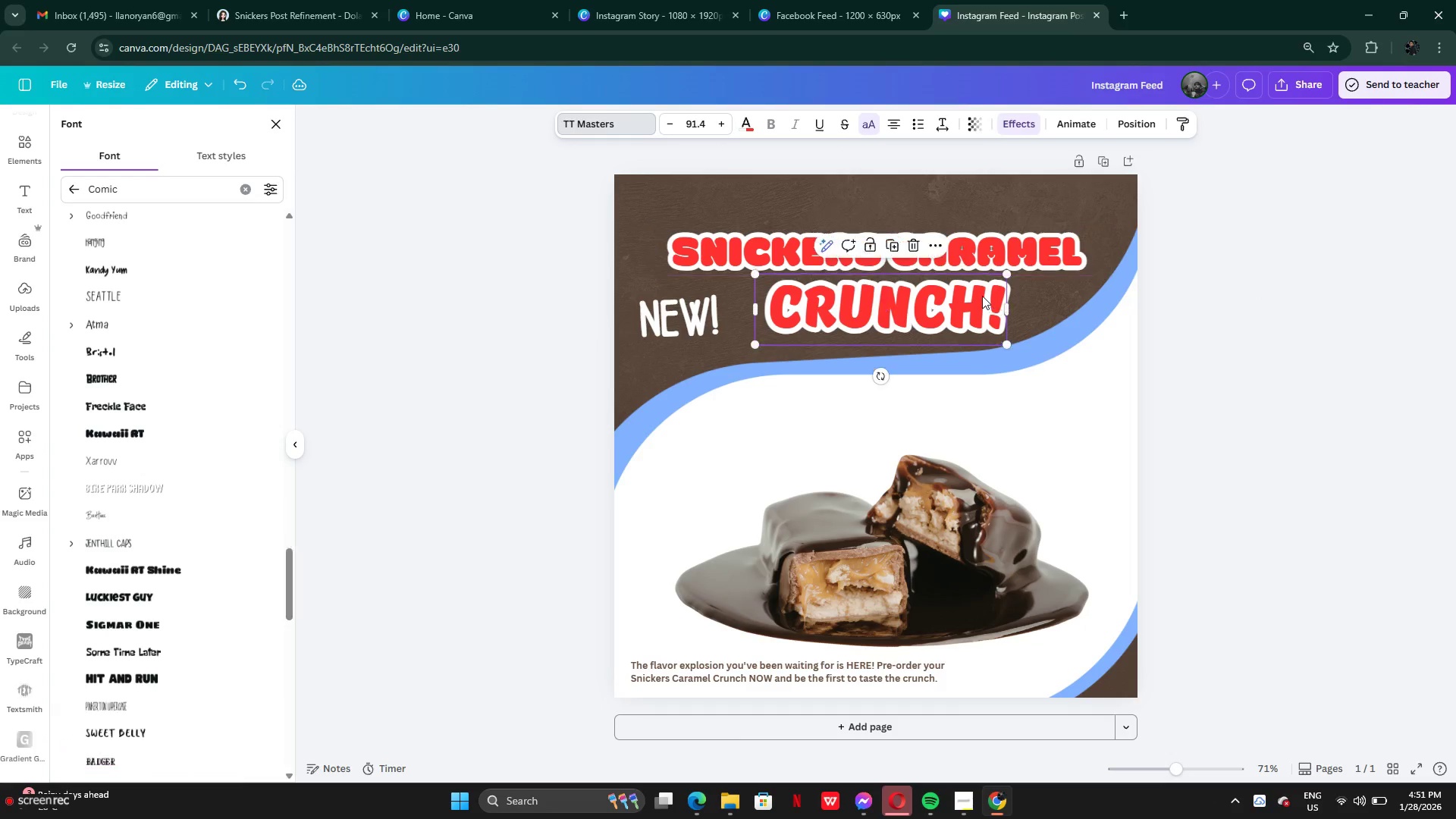 
left_click_drag(start_coordinate=[982, 300], to_coordinate=[982, 287])
 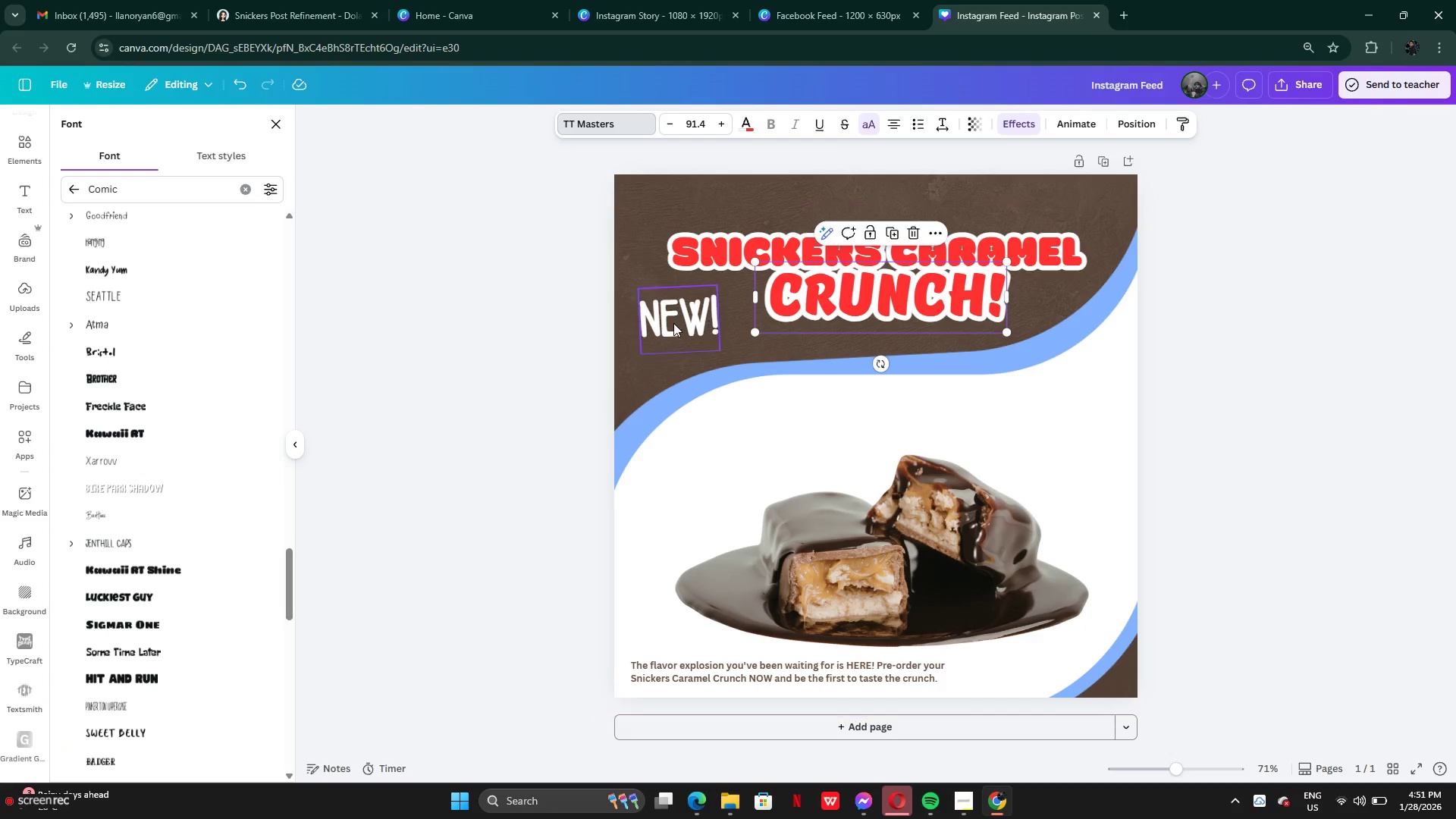 
left_click_drag(start_coordinate=[673, 323], to_coordinate=[877, 219])
 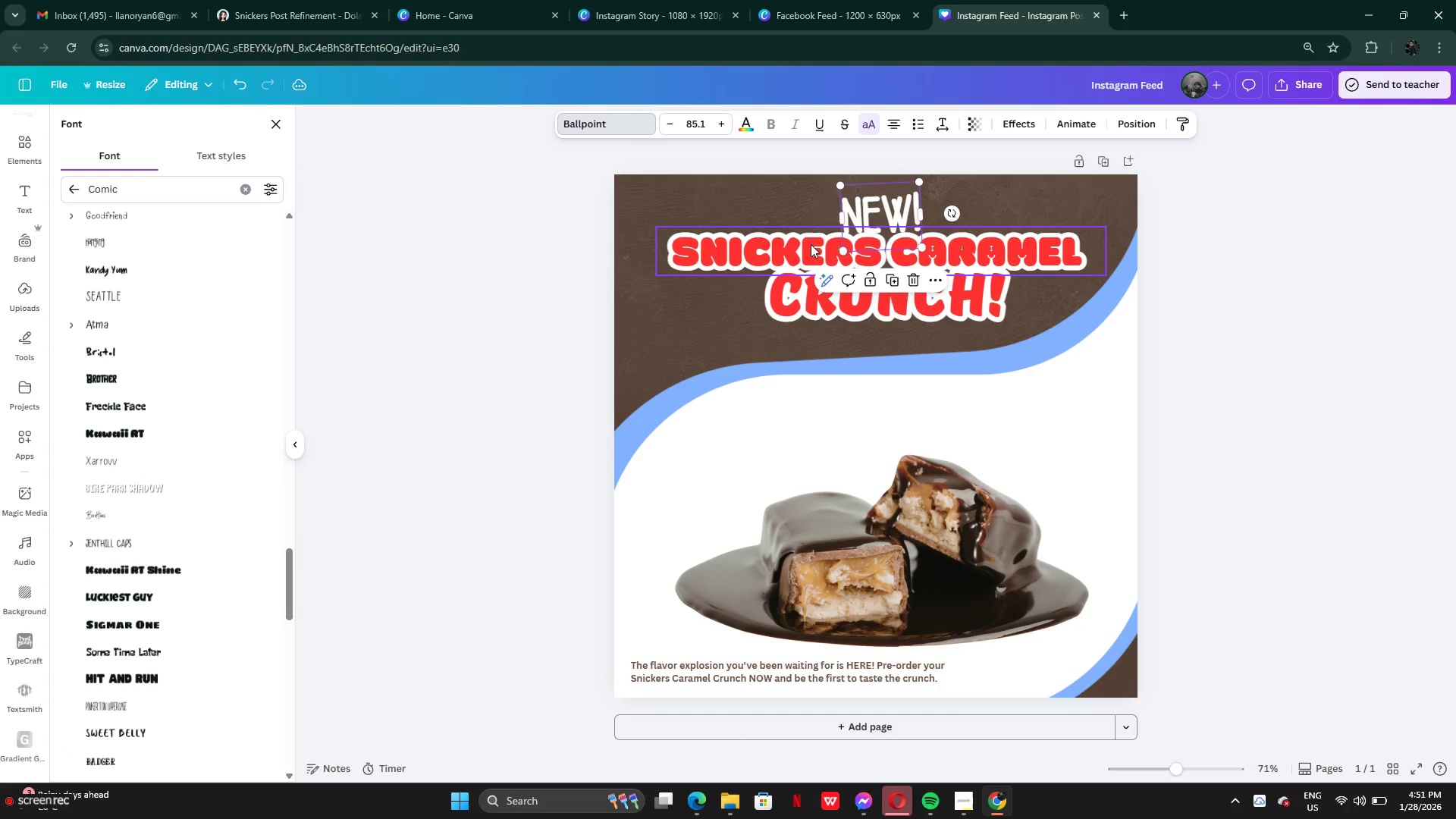 
left_click([810, 245])
 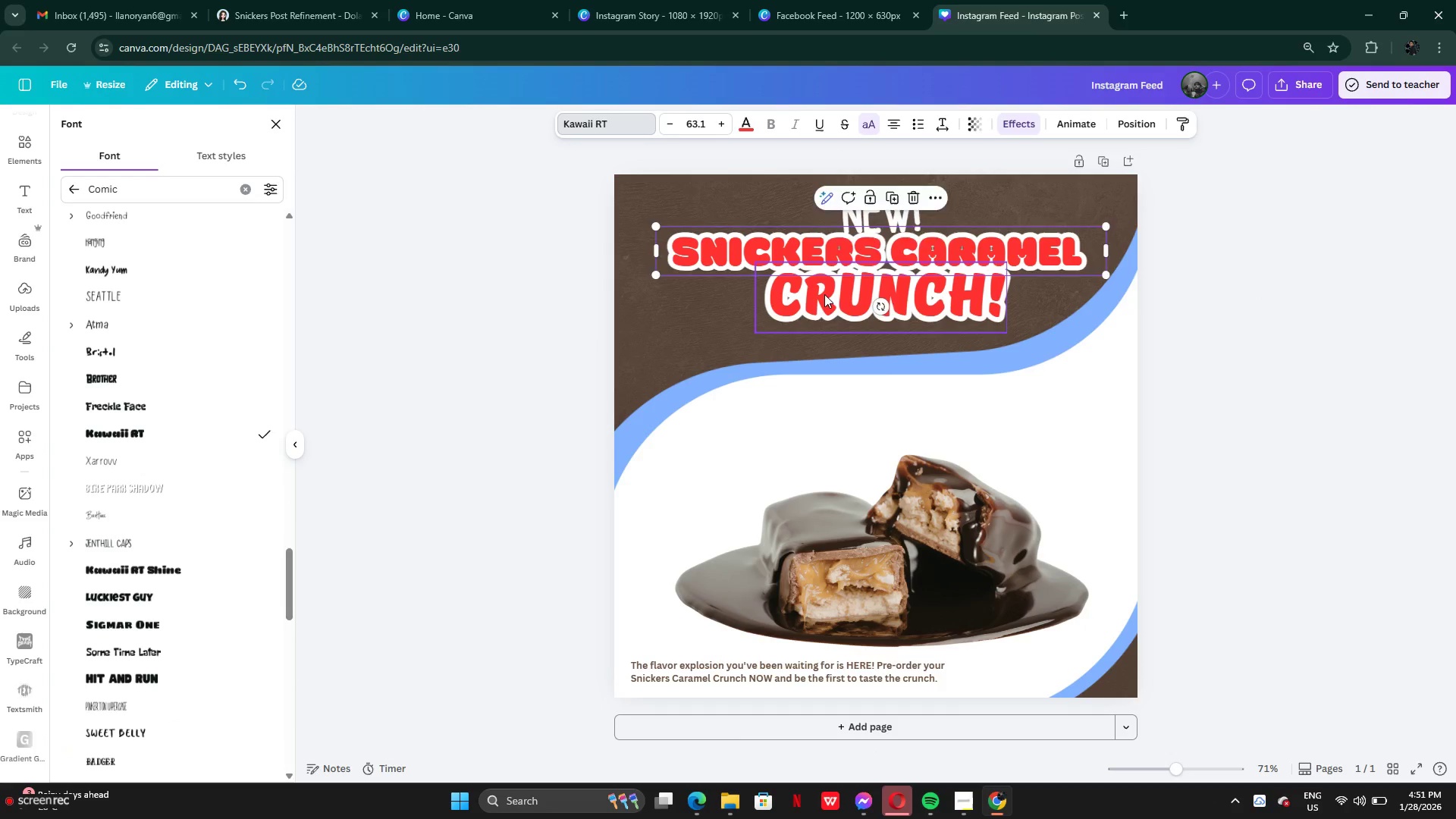 
left_click_drag(start_coordinate=[824, 294], to_coordinate=[824, 303])
 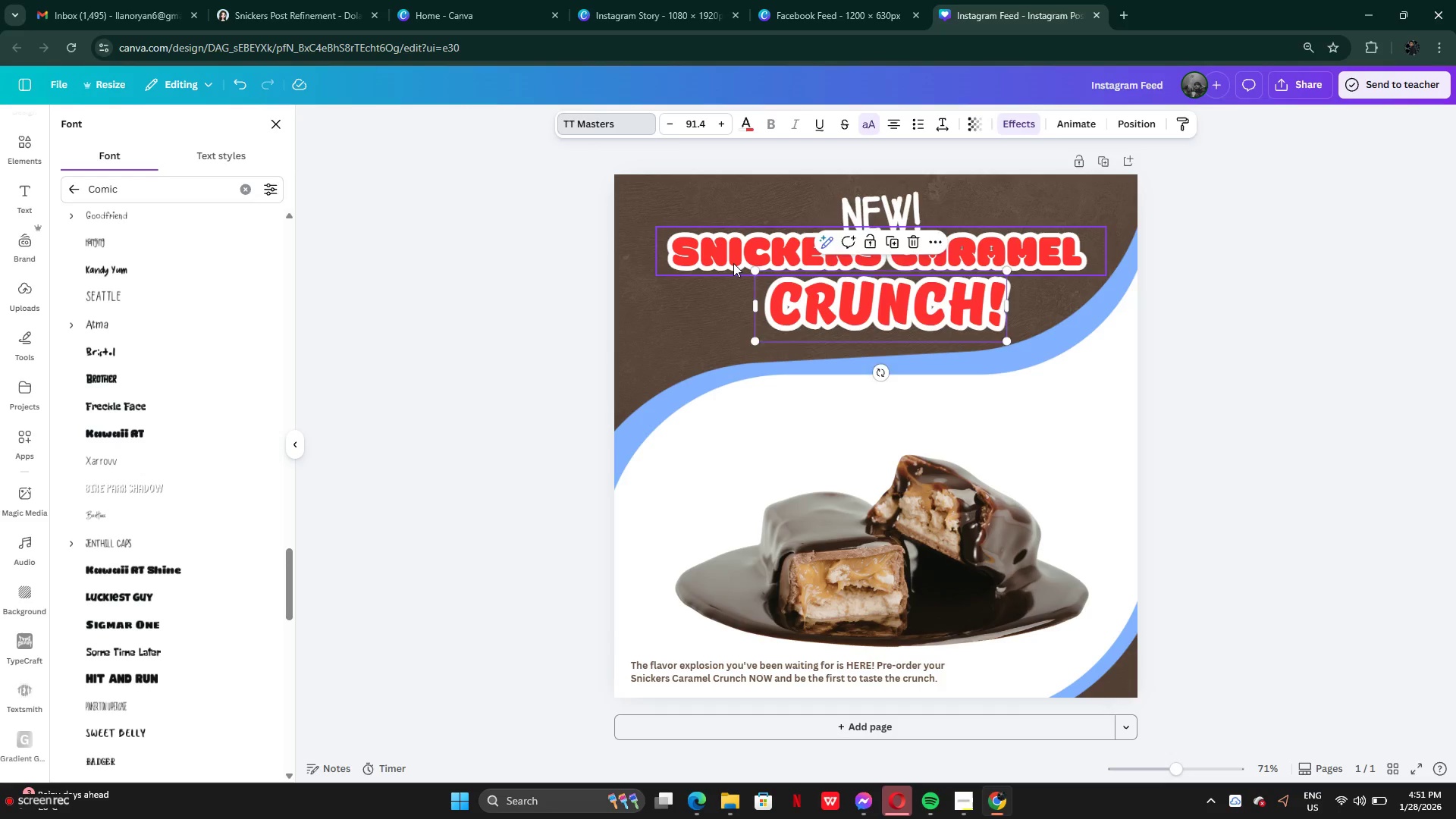 
left_click([733, 263])
 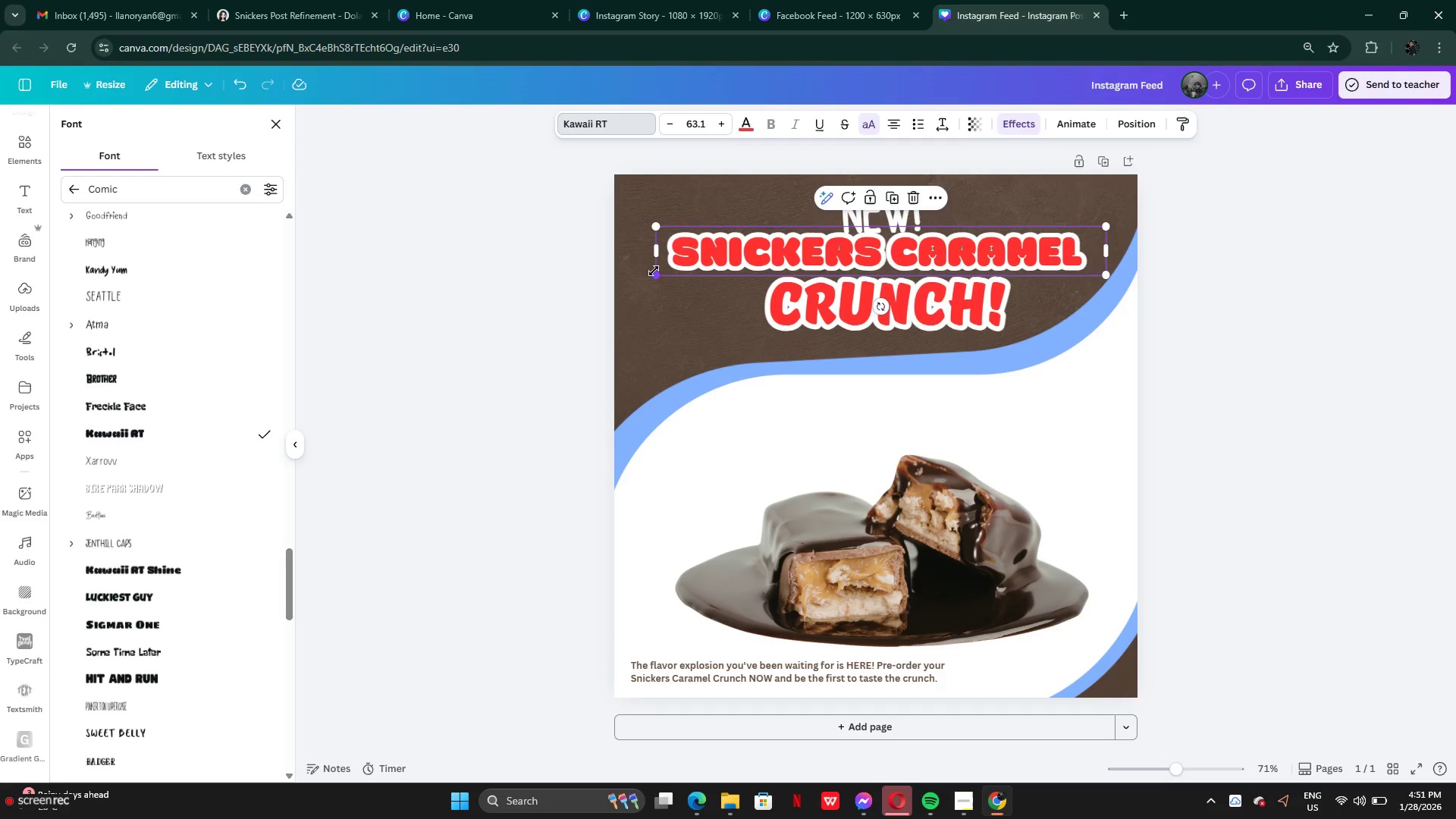 
left_click_drag(start_coordinate=[657, 273], to_coordinate=[615, 302])
 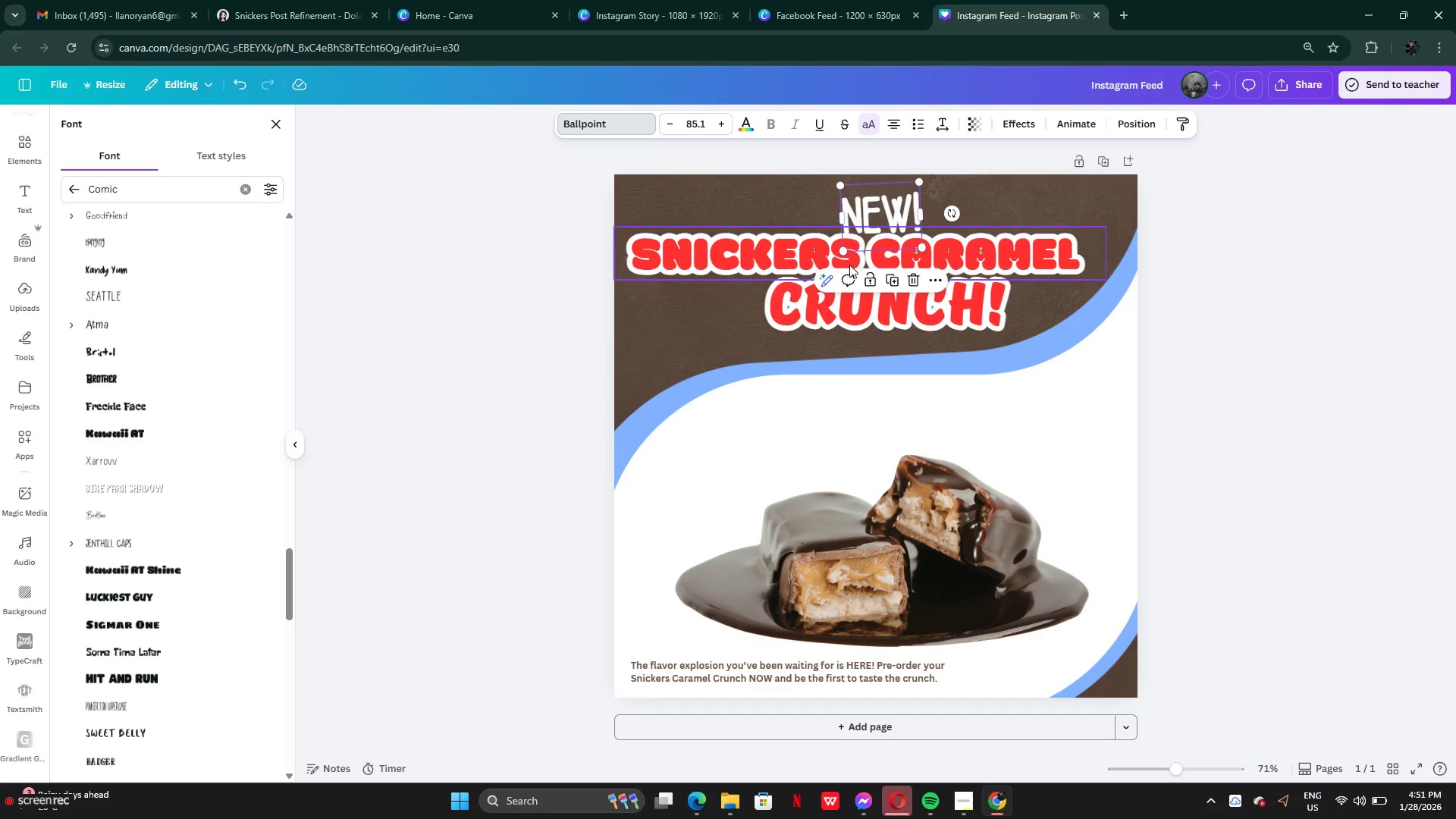 
left_click([811, 260])
 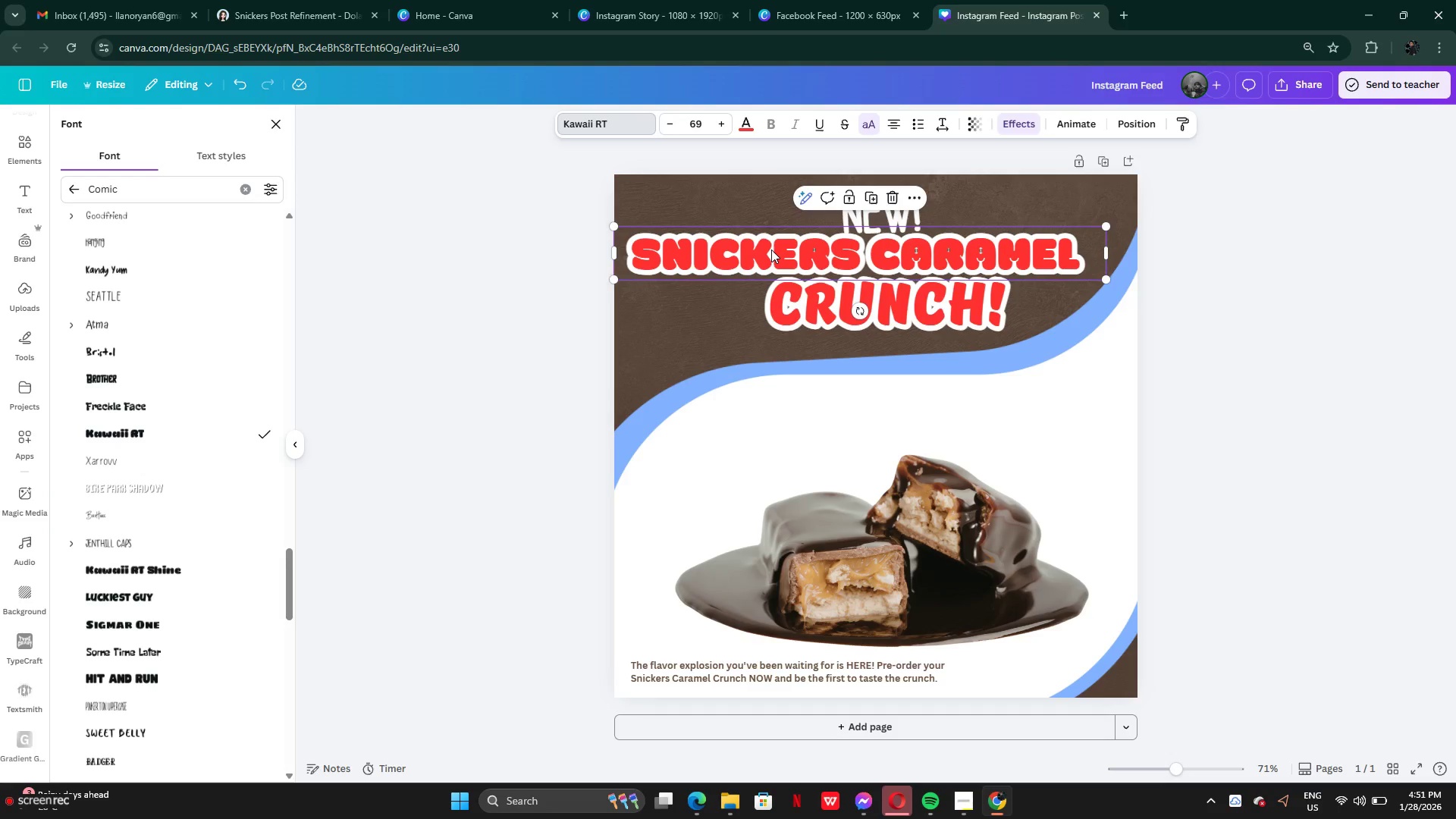 
left_click_drag(start_coordinate=[771, 249], to_coordinate=[794, 253])
 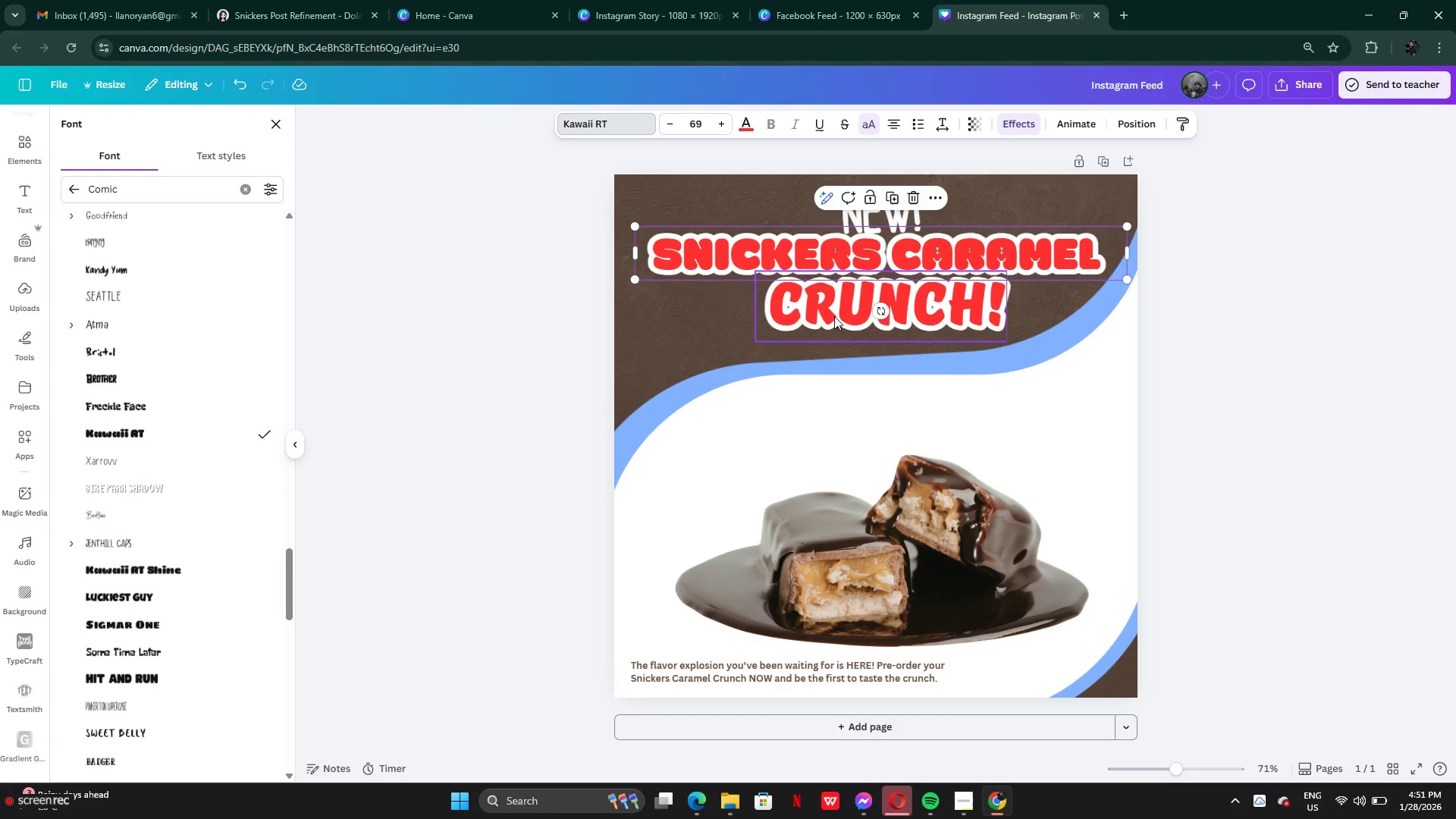 
left_click_drag(start_coordinate=[834, 316], to_coordinate=[851, 306])
 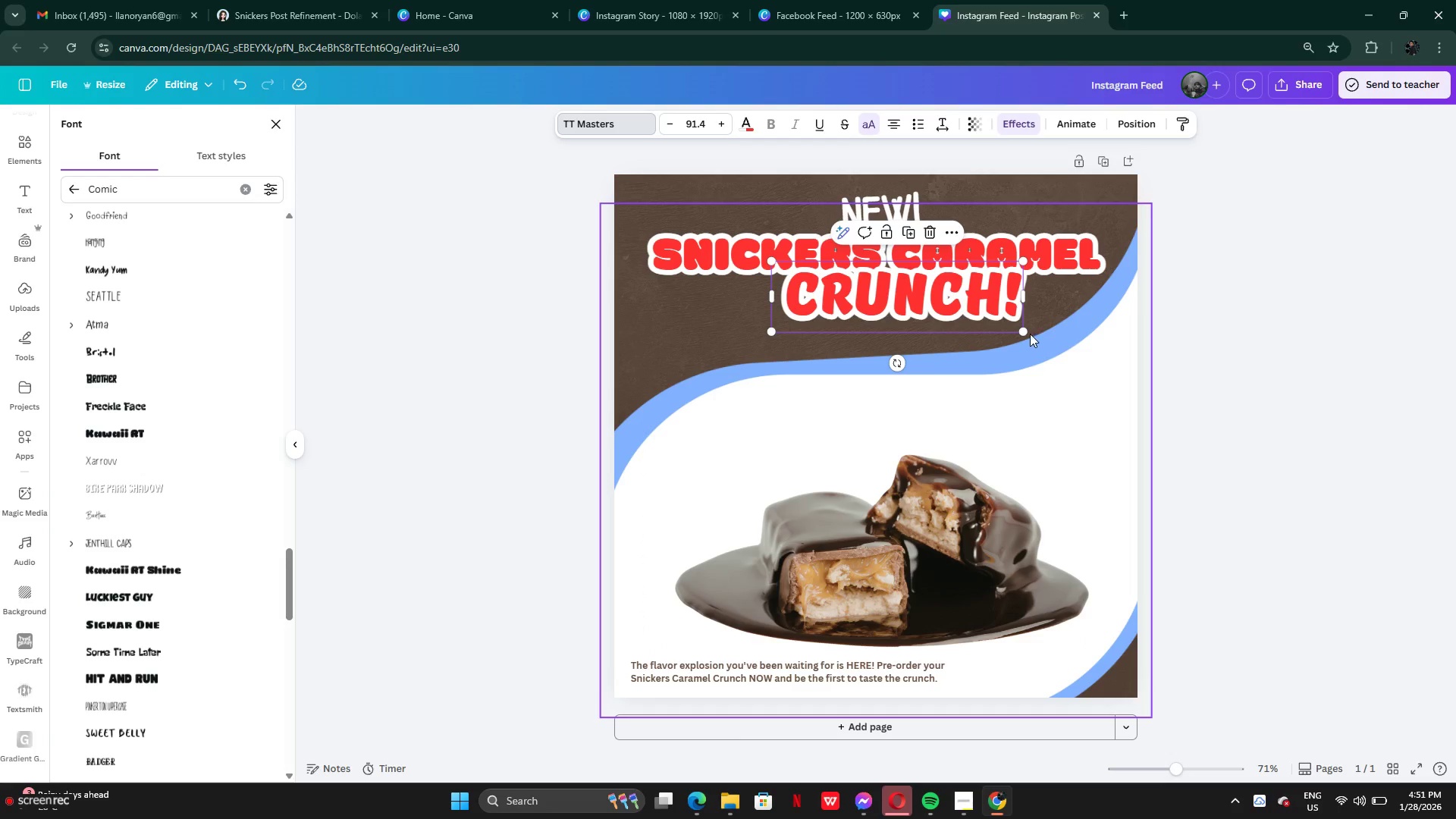 
left_click_drag(start_coordinate=[1029, 334], to_coordinate=[949, 312])
 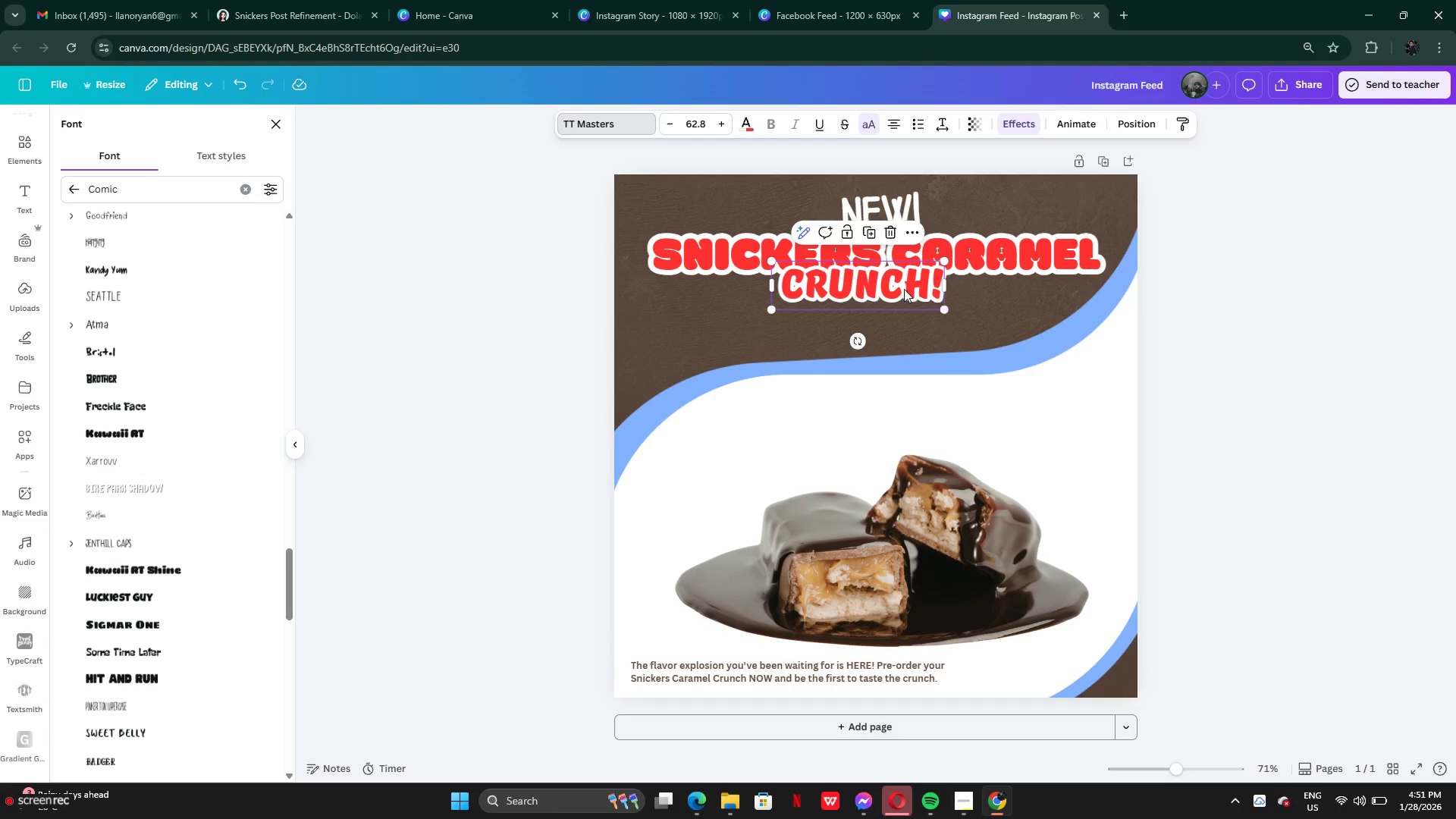 
left_click_drag(start_coordinate=[903, 289], to_coordinate=[922, 340])
 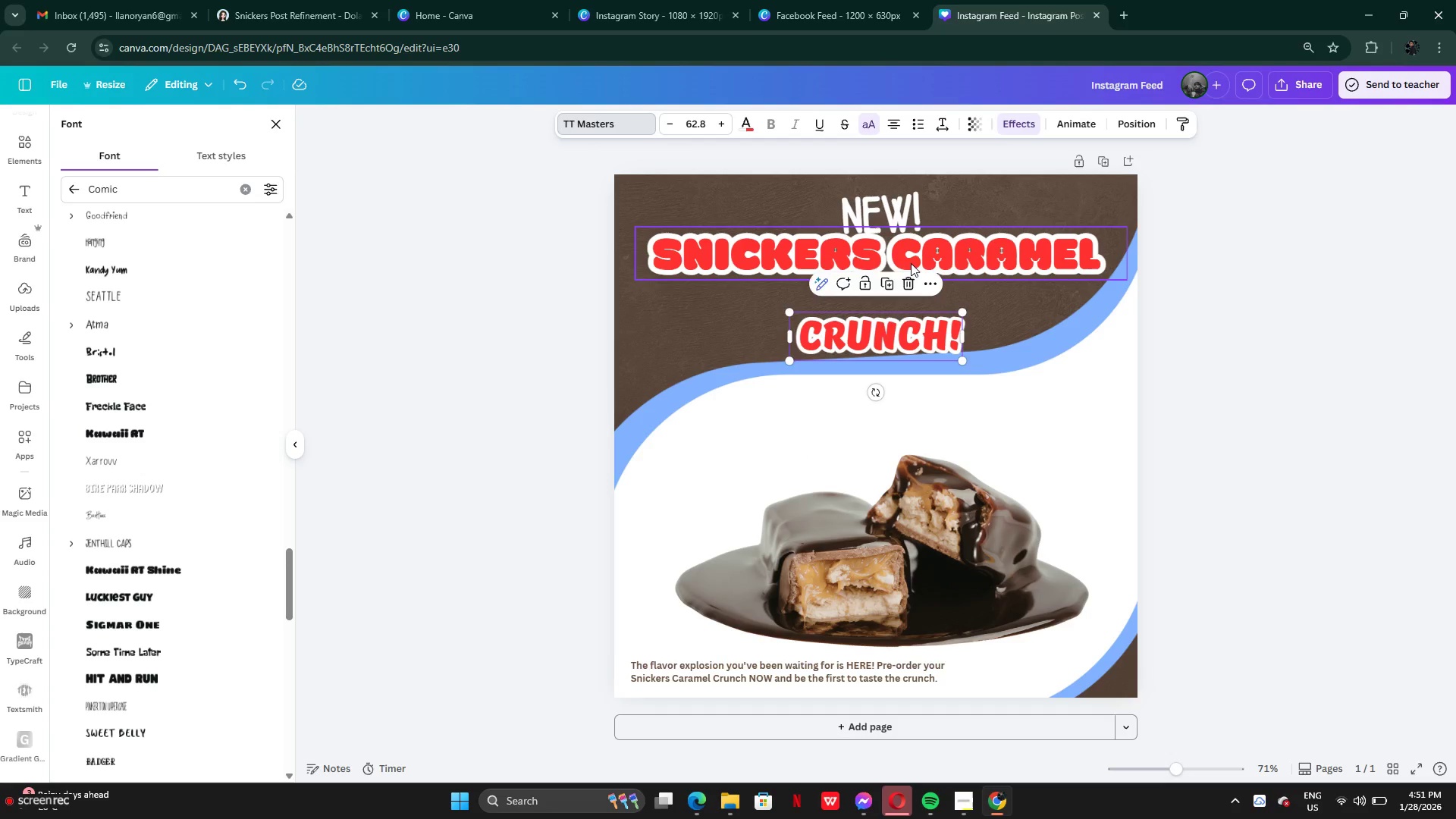 
left_click([911, 263])
 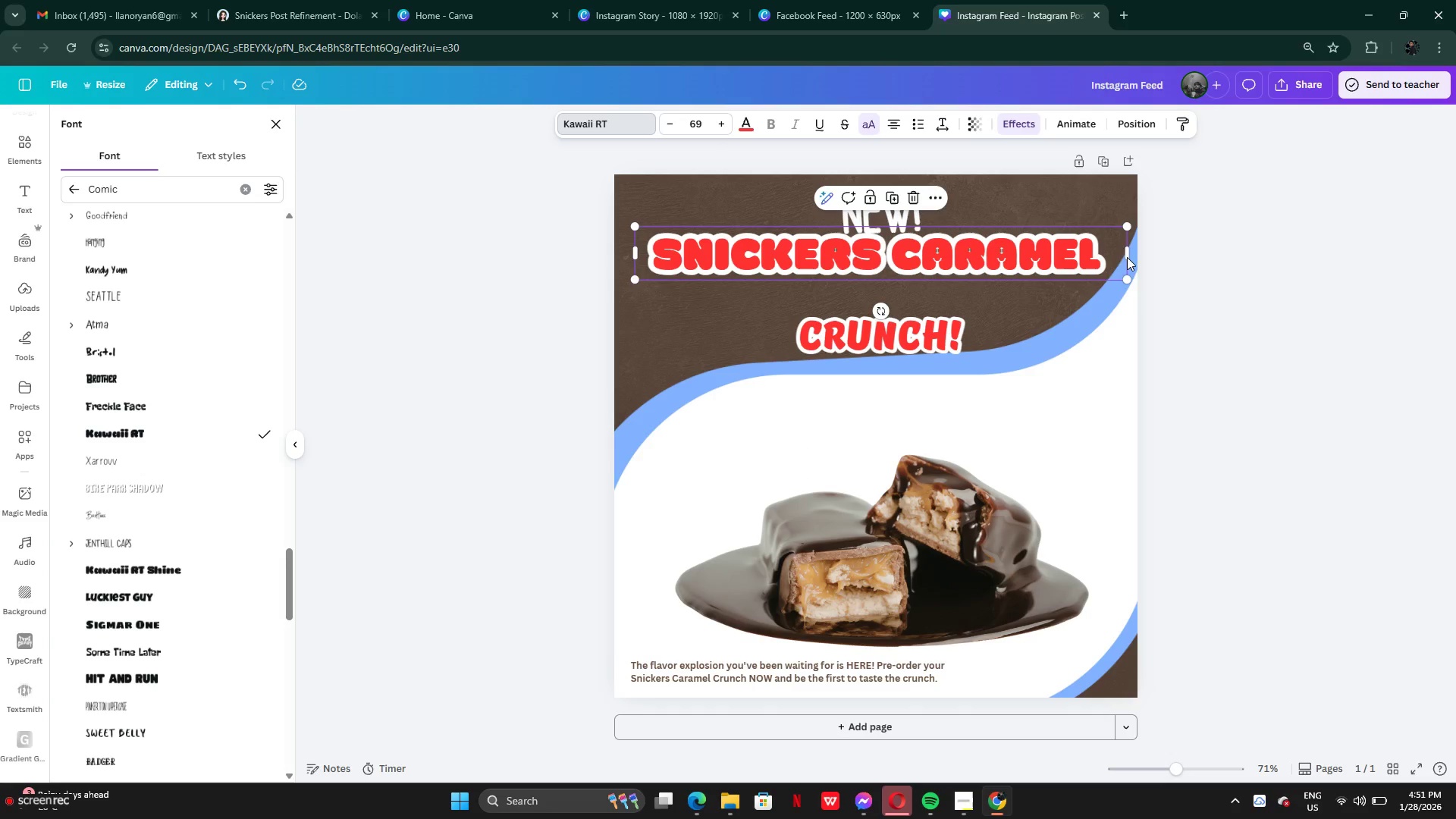 
left_click_drag(start_coordinate=[1129, 257], to_coordinate=[974, 259])
 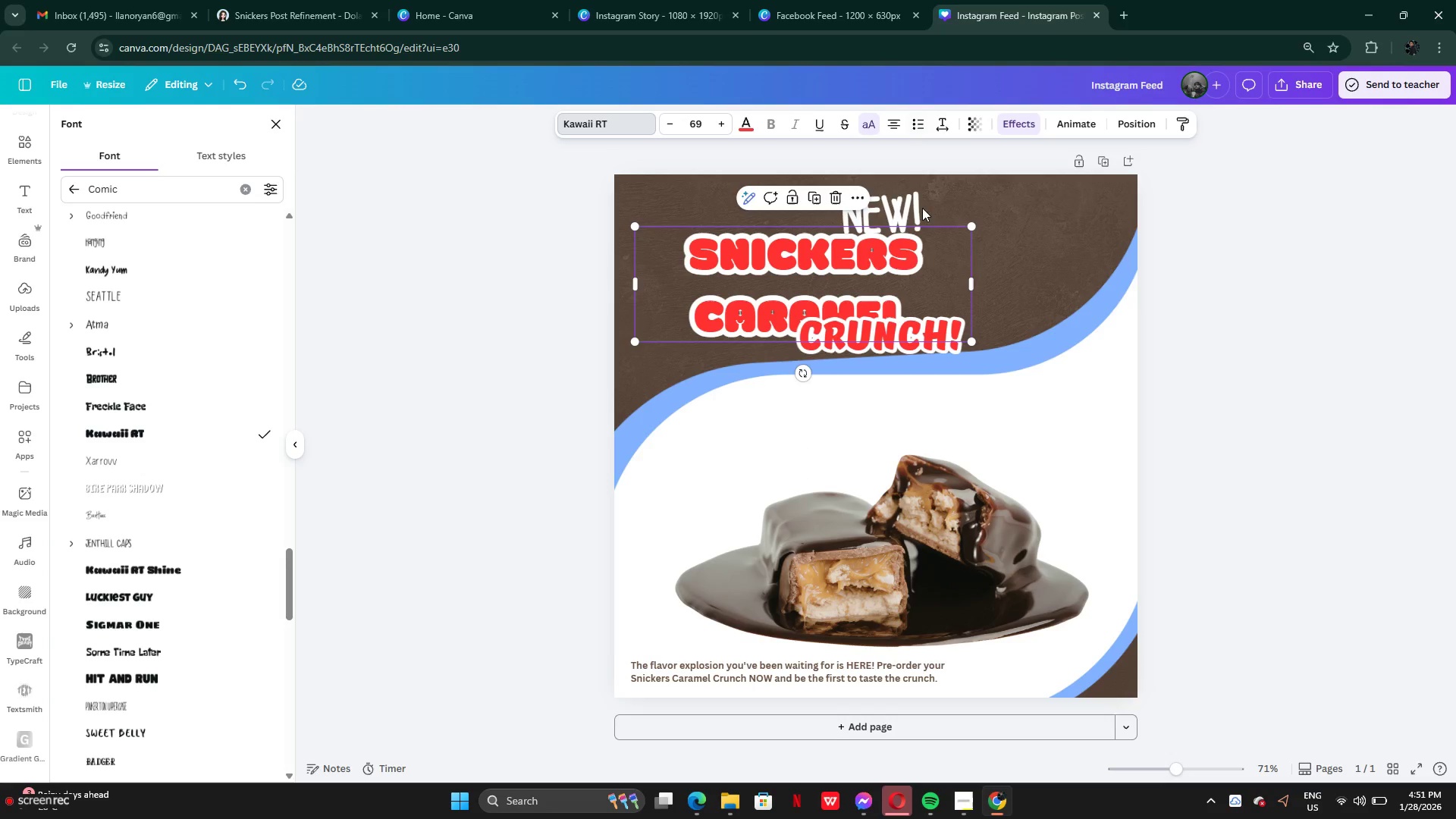 
left_click_drag(start_coordinate=[921, 267], to_coordinate=[1004, 256])
 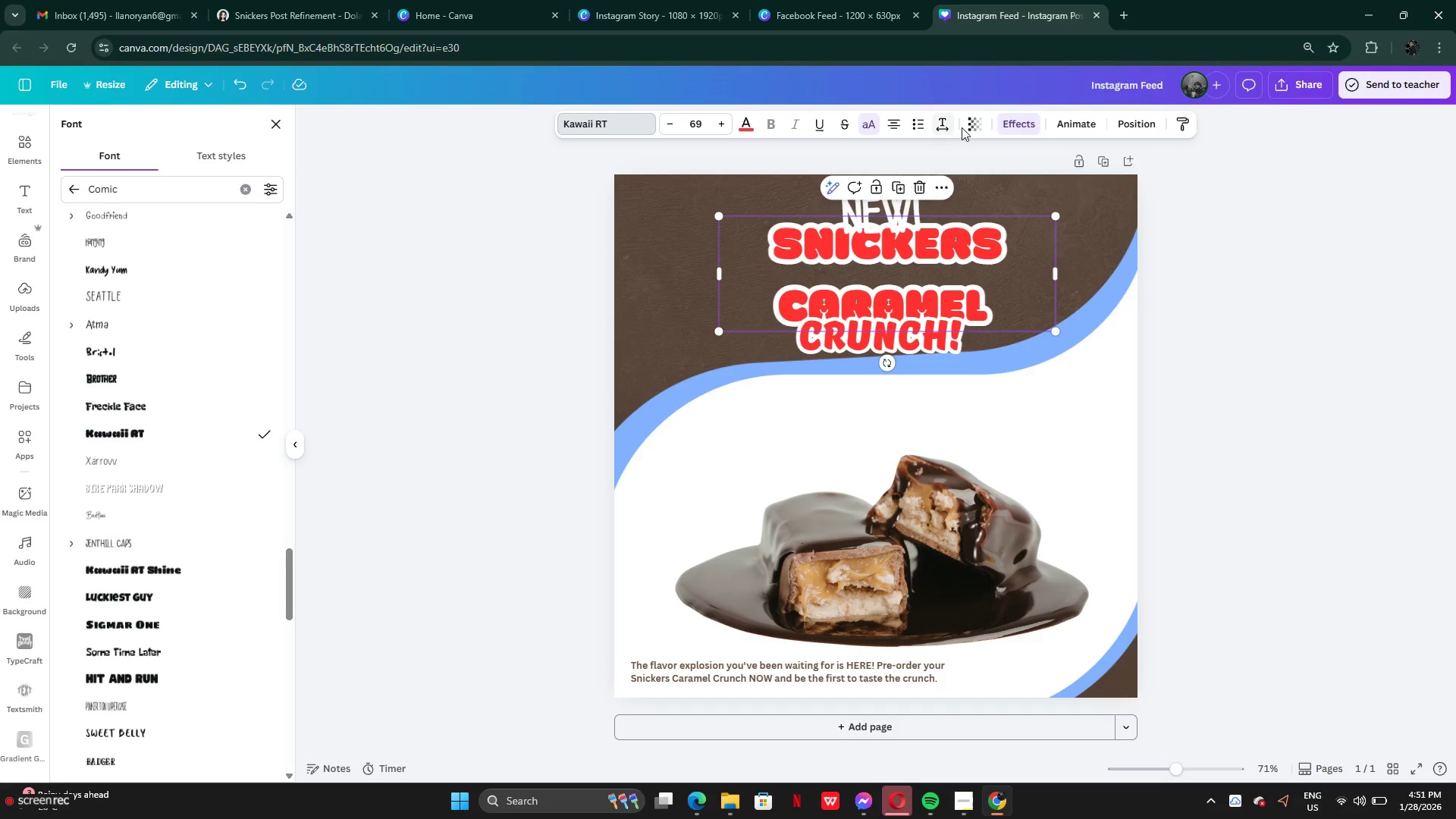 
left_click([962, 127])
 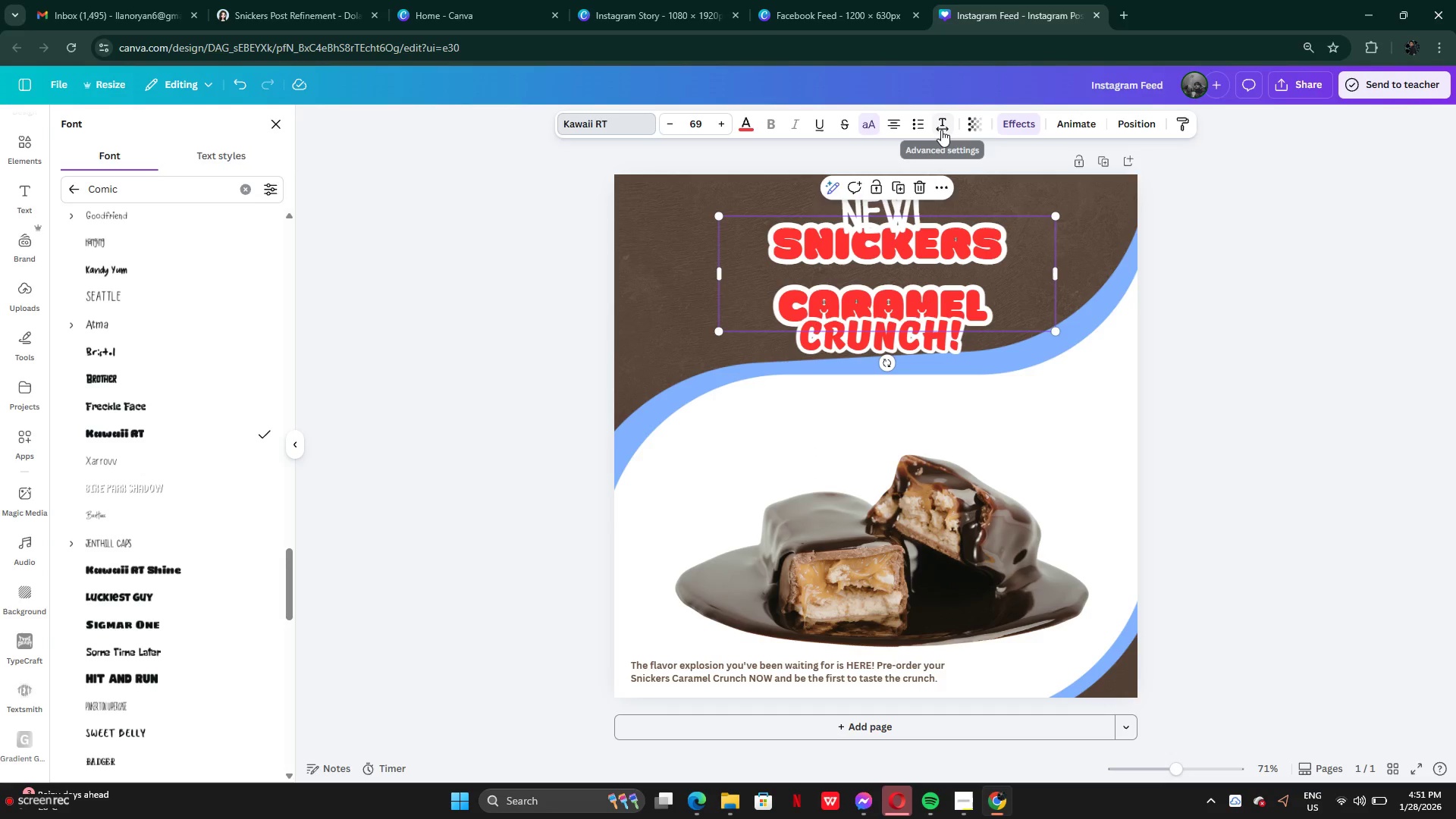 
left_click([941, 130])
 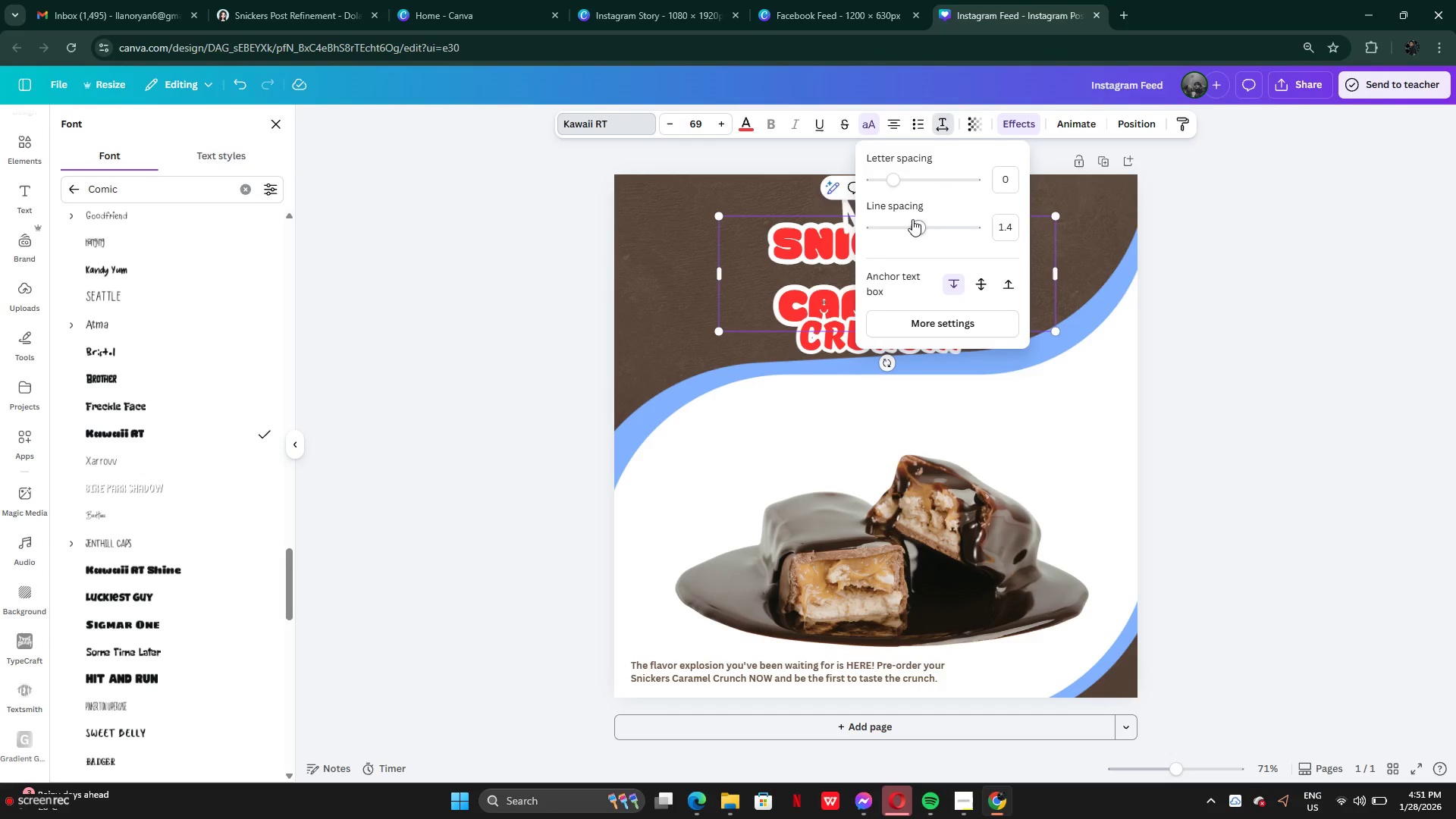 
left_click_drag(start_coordinate=[919, 222], to_coordinate=[891, 221])
 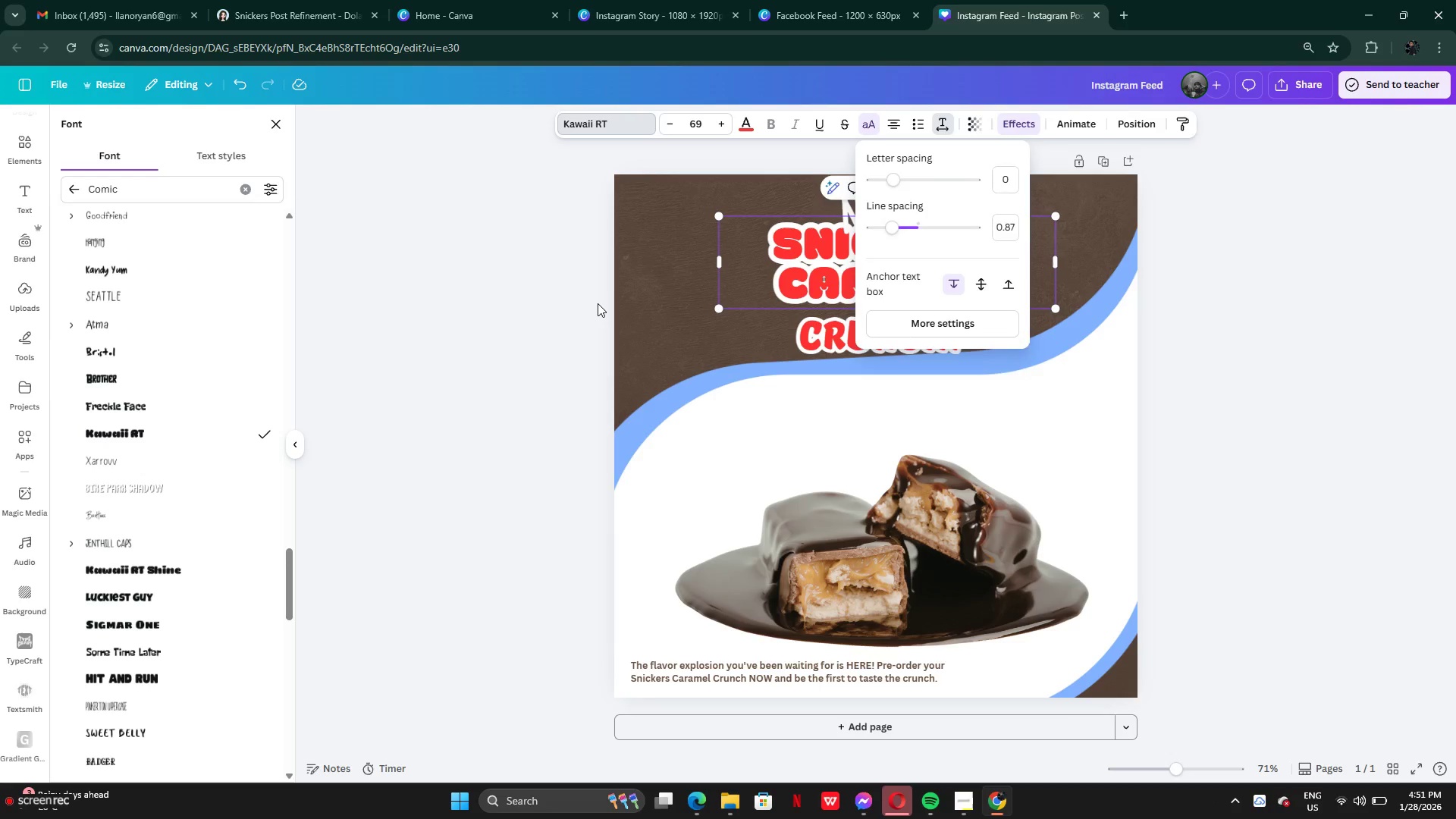 
left_click([599, 303])
 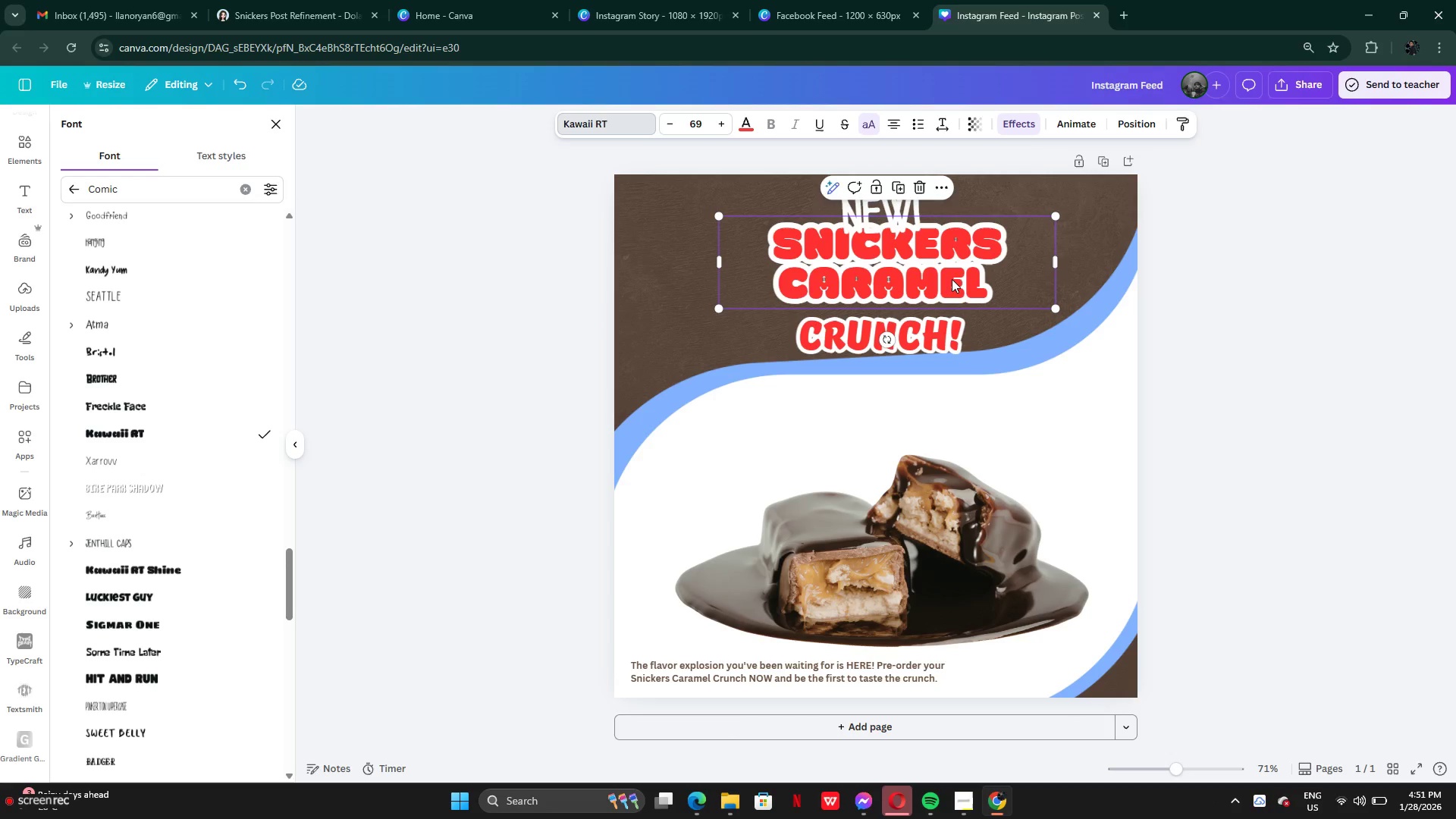 
left_click_drag(start_coordinate=[952, 279], to_coordinate=[886, 296])
 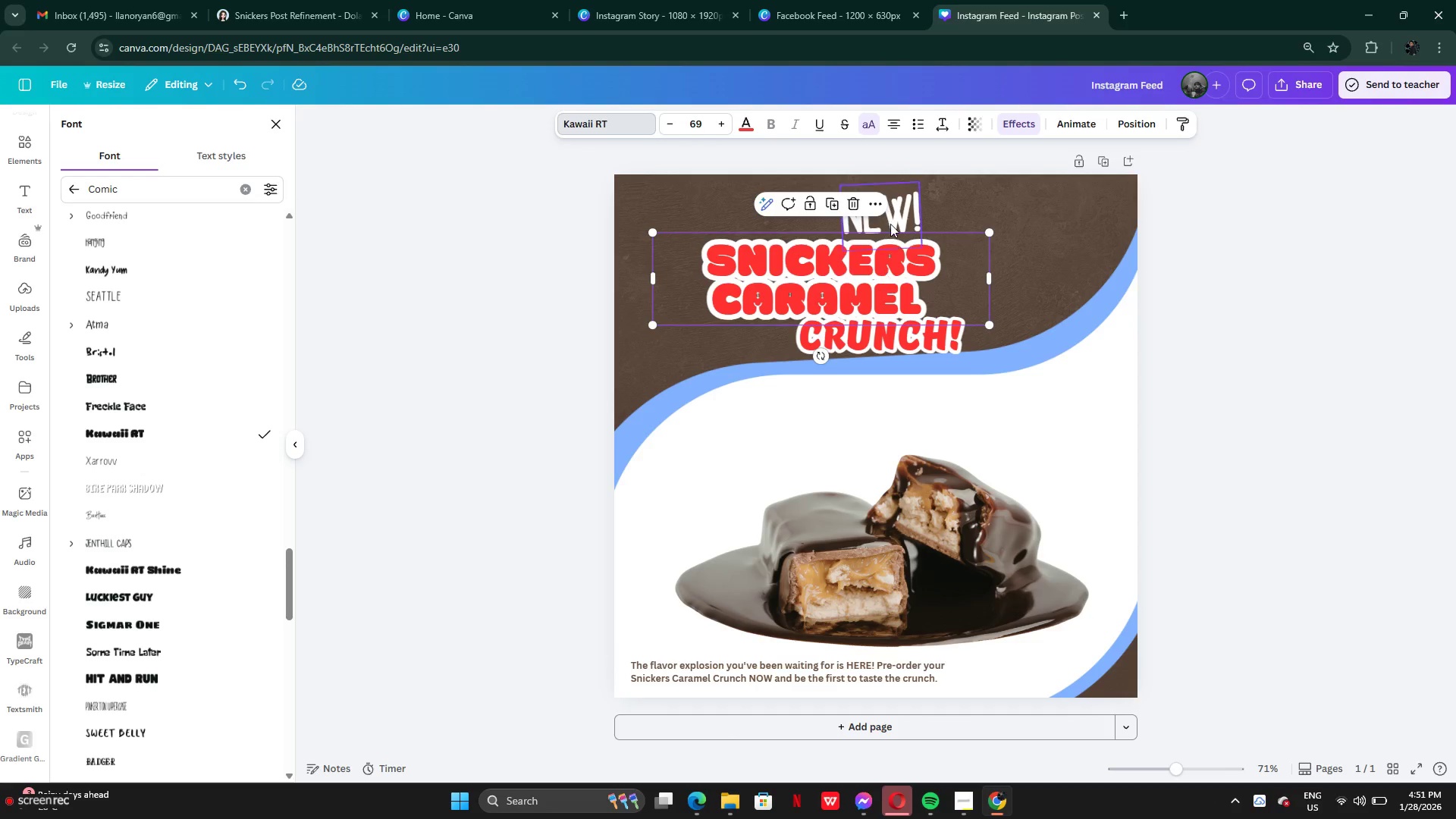 
left_click_drag(start_coordinate=[890, 219], to_coordinate=[1097, 219])
 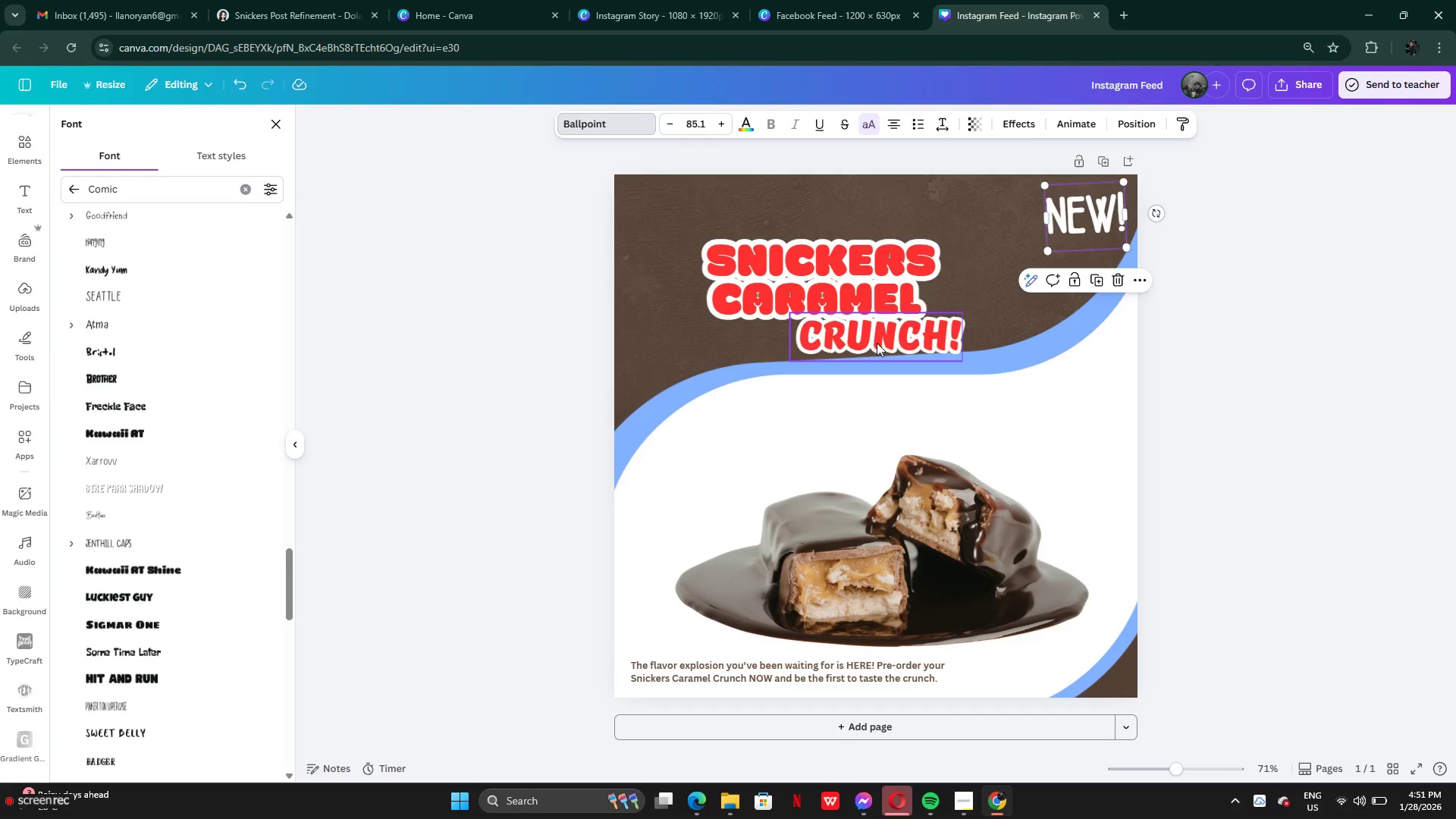 
left_click_drag(start_coordinate=[877, 343], to_coordinate=[1085, 170])
 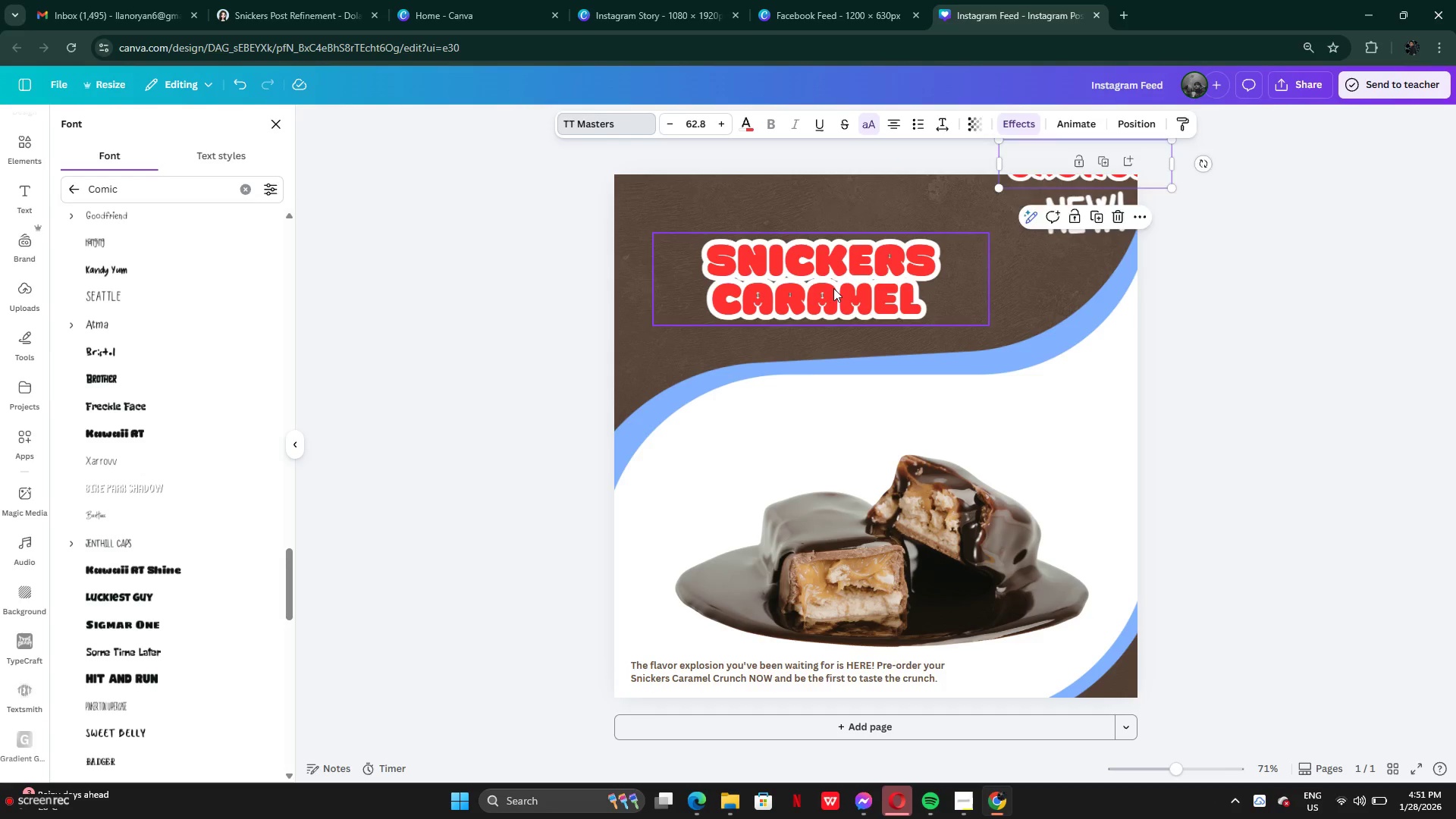 
left_click([833, 288])
 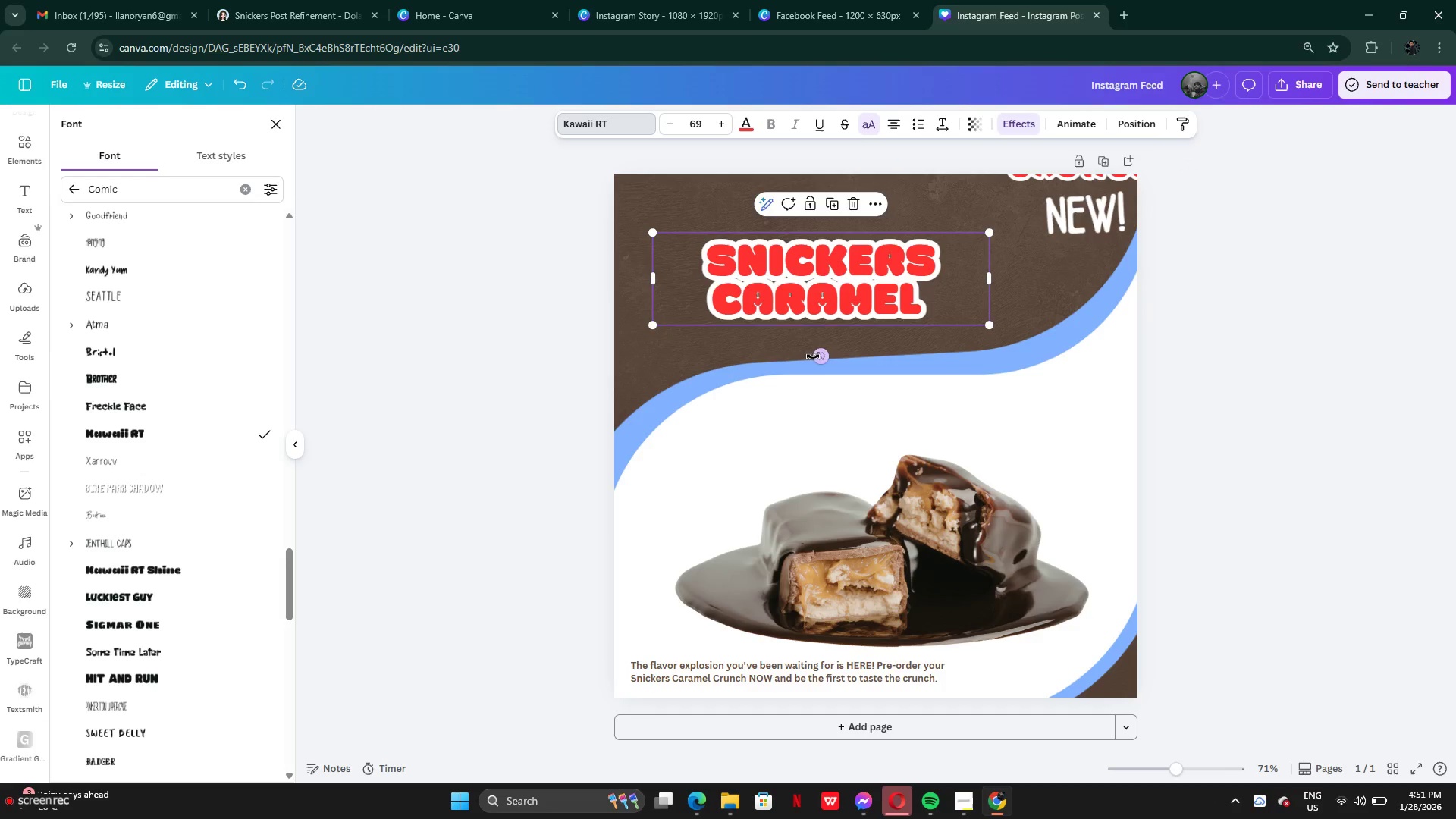 
left_click_drag(start_coordinate=[814, 358], to_coordinate=[824, 353])
 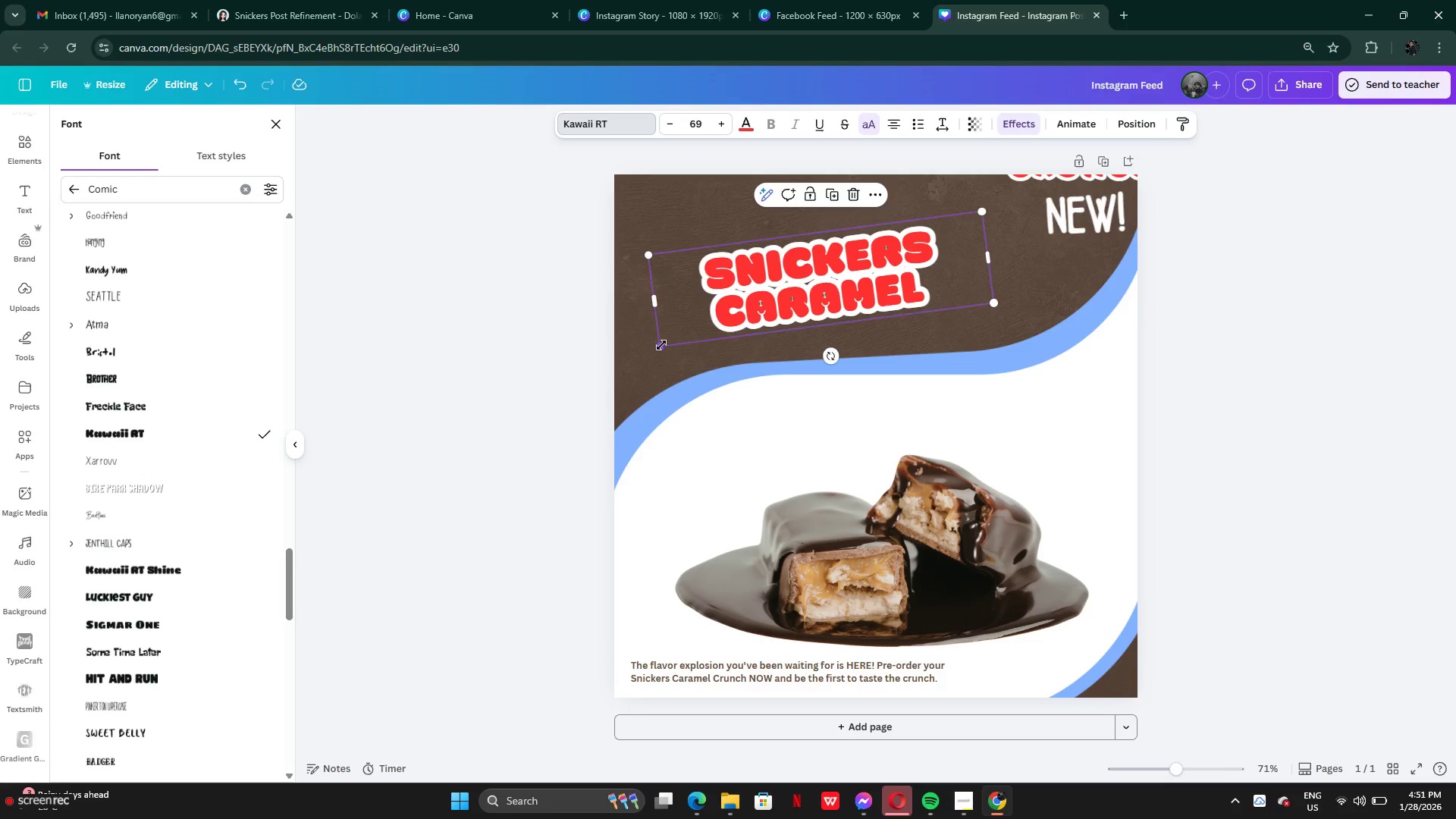 
left_click_drag(start_coordinate=[661, 345], to_coordinate=[470, 389])
 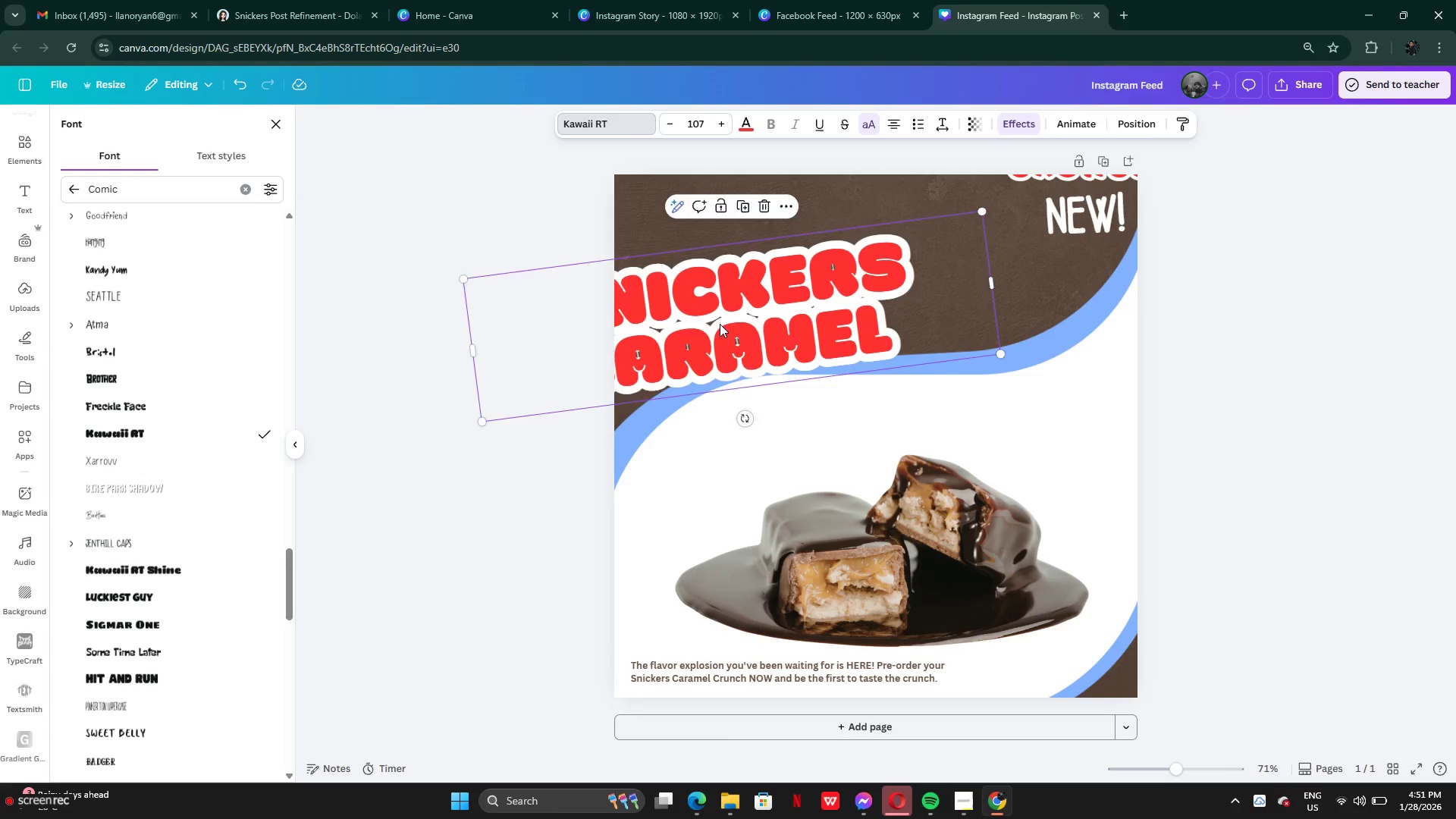 
left_click_drag(start_coordinate=[702, 326], to_coordinate=[784, 310])
 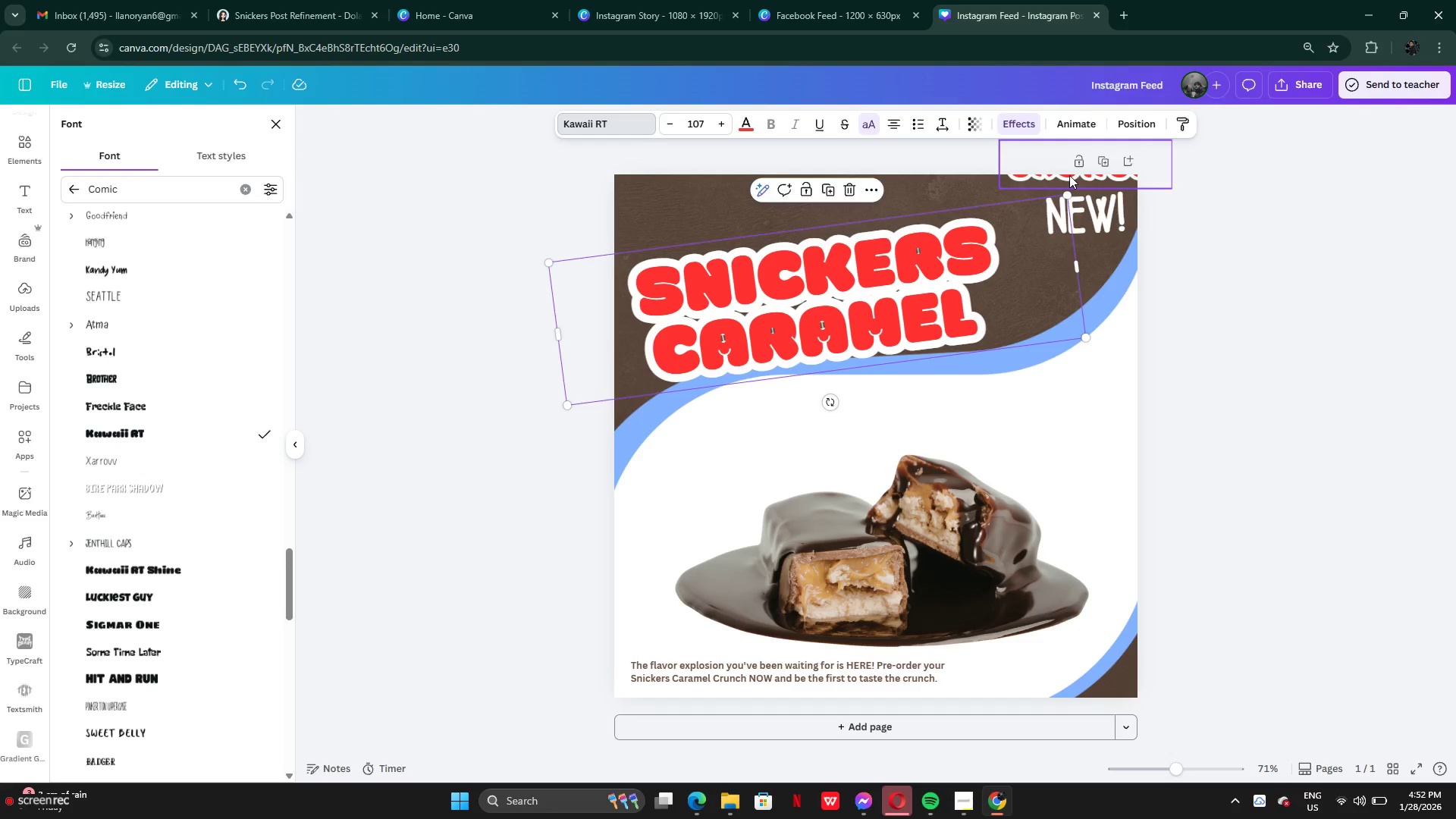 
left_click_drag(start_coordinate=[1069, 175], to_coordinate=[959, 300])
 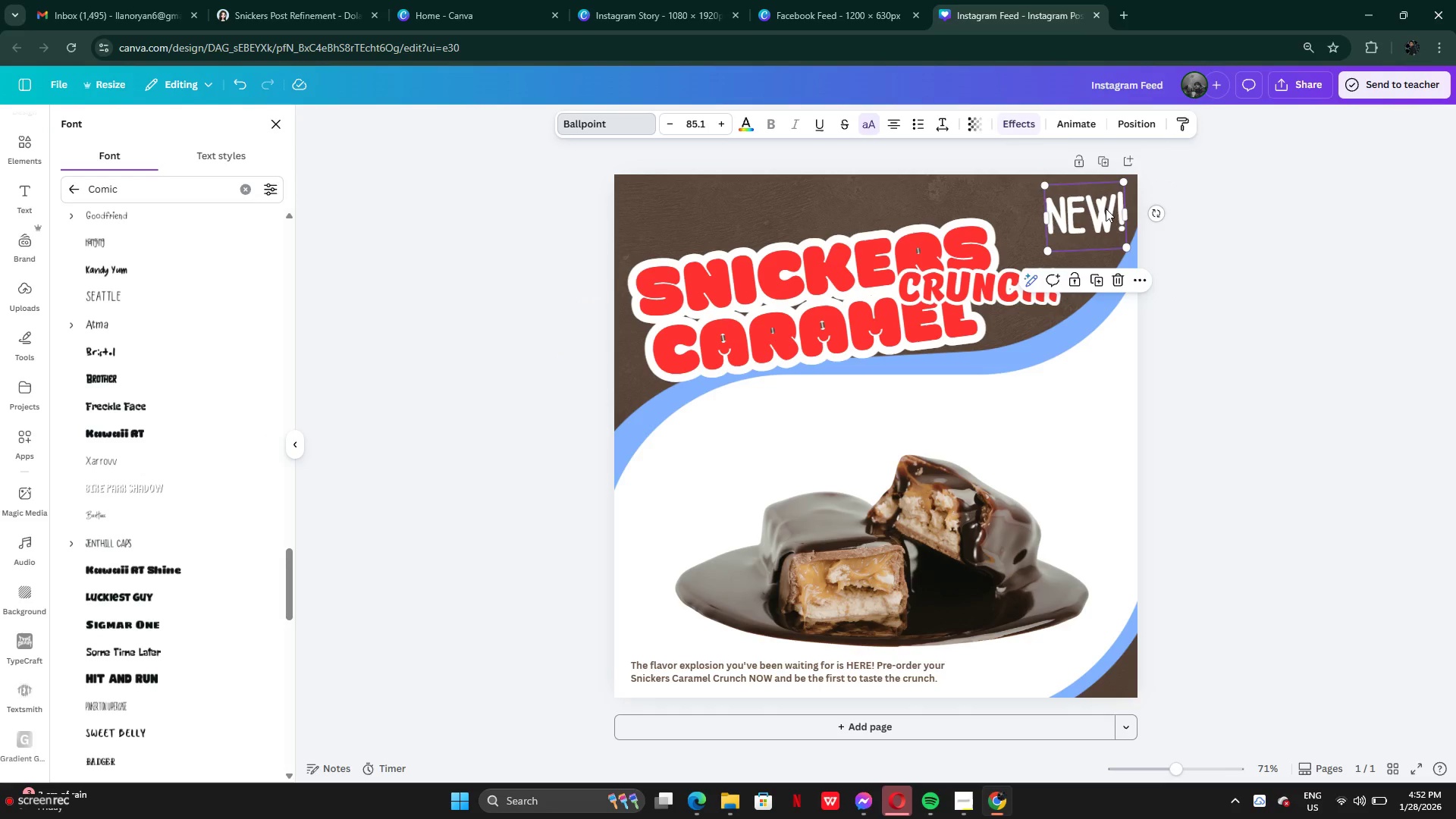 
left_click_drag(start_coordinate=[1106, 209], to_coordinate=[695, 208])
 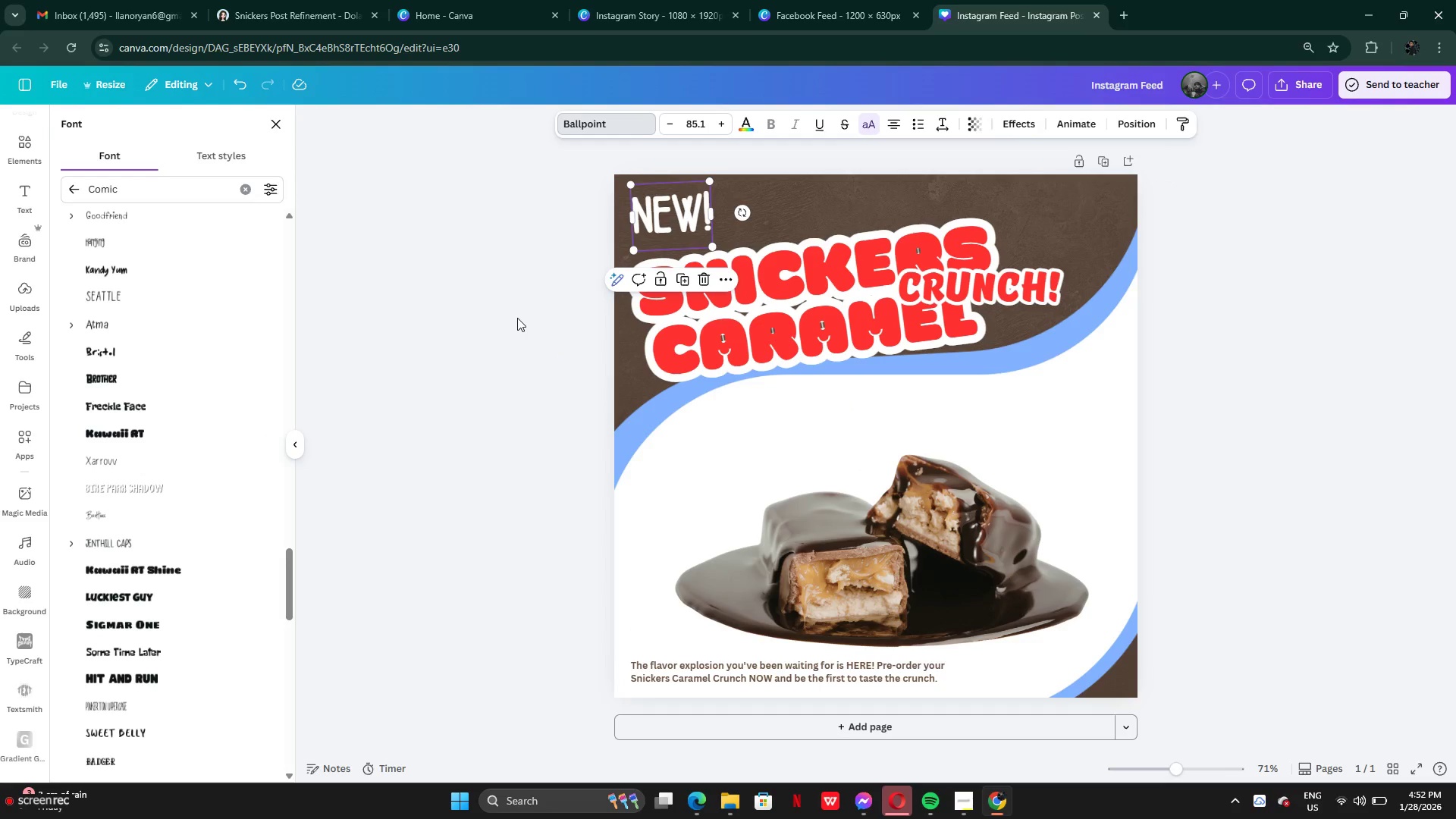 
left_click([517, 318])
 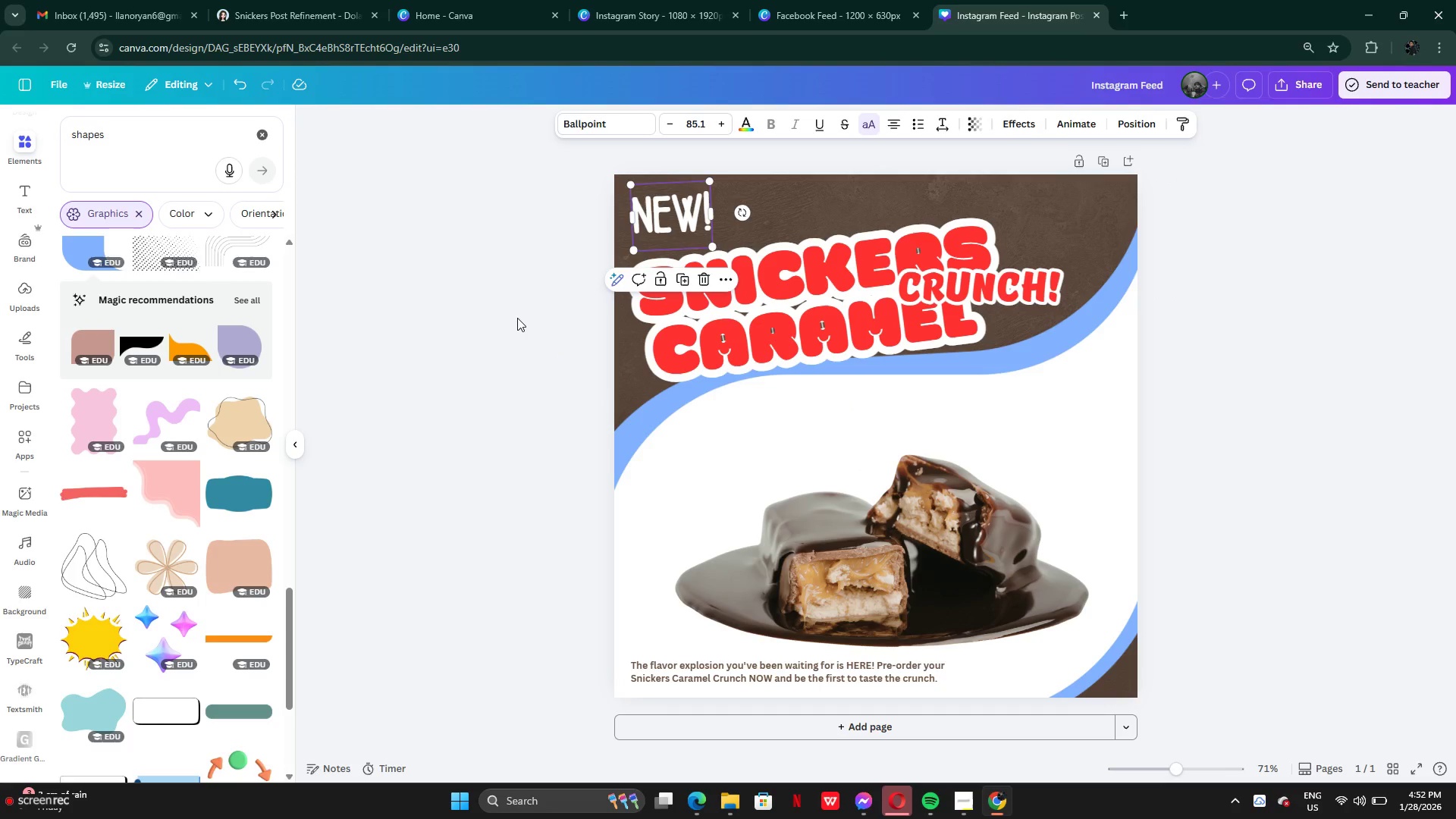 
left_click([517, 318])
 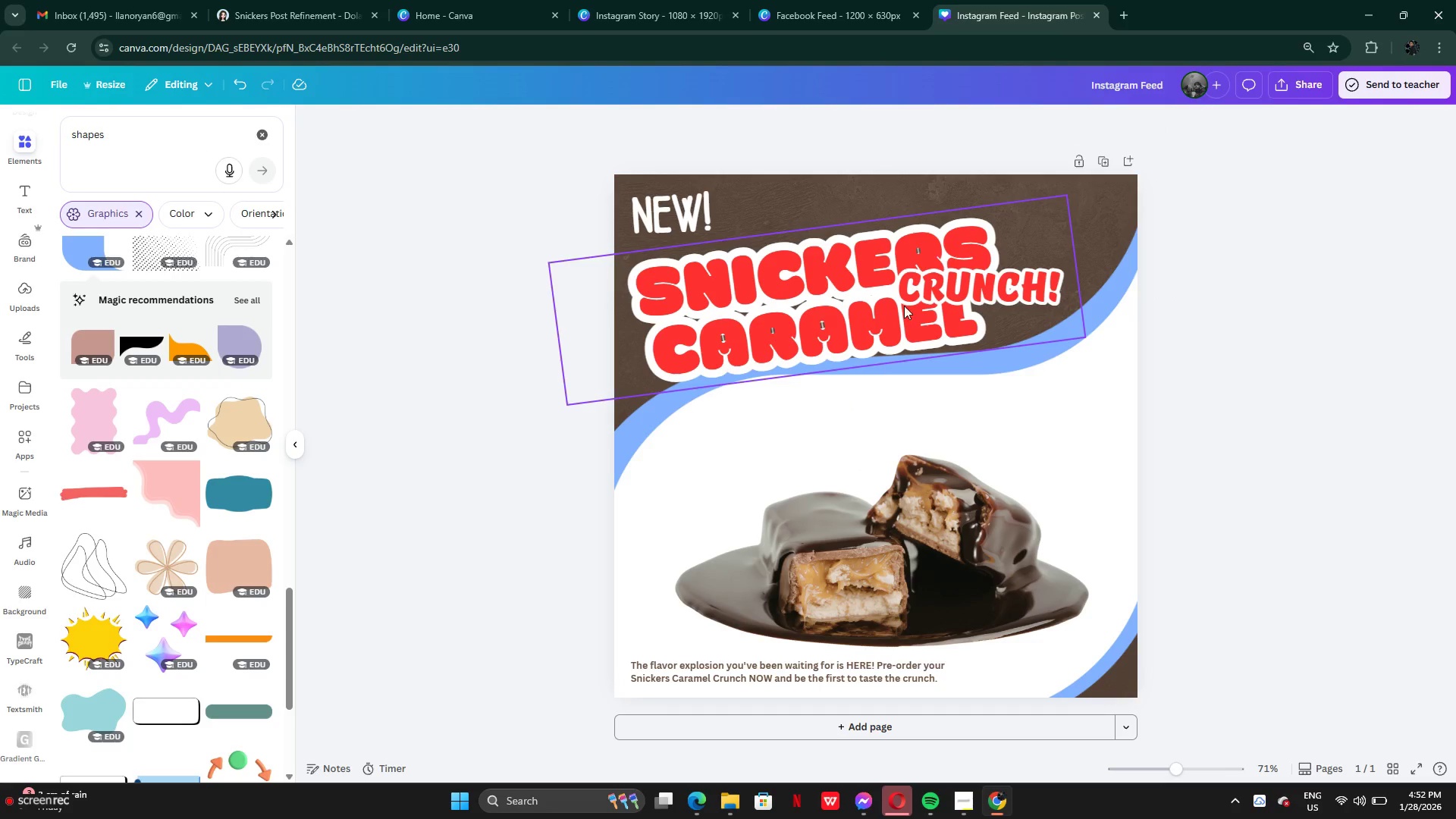 
left_click([1044, 228])
 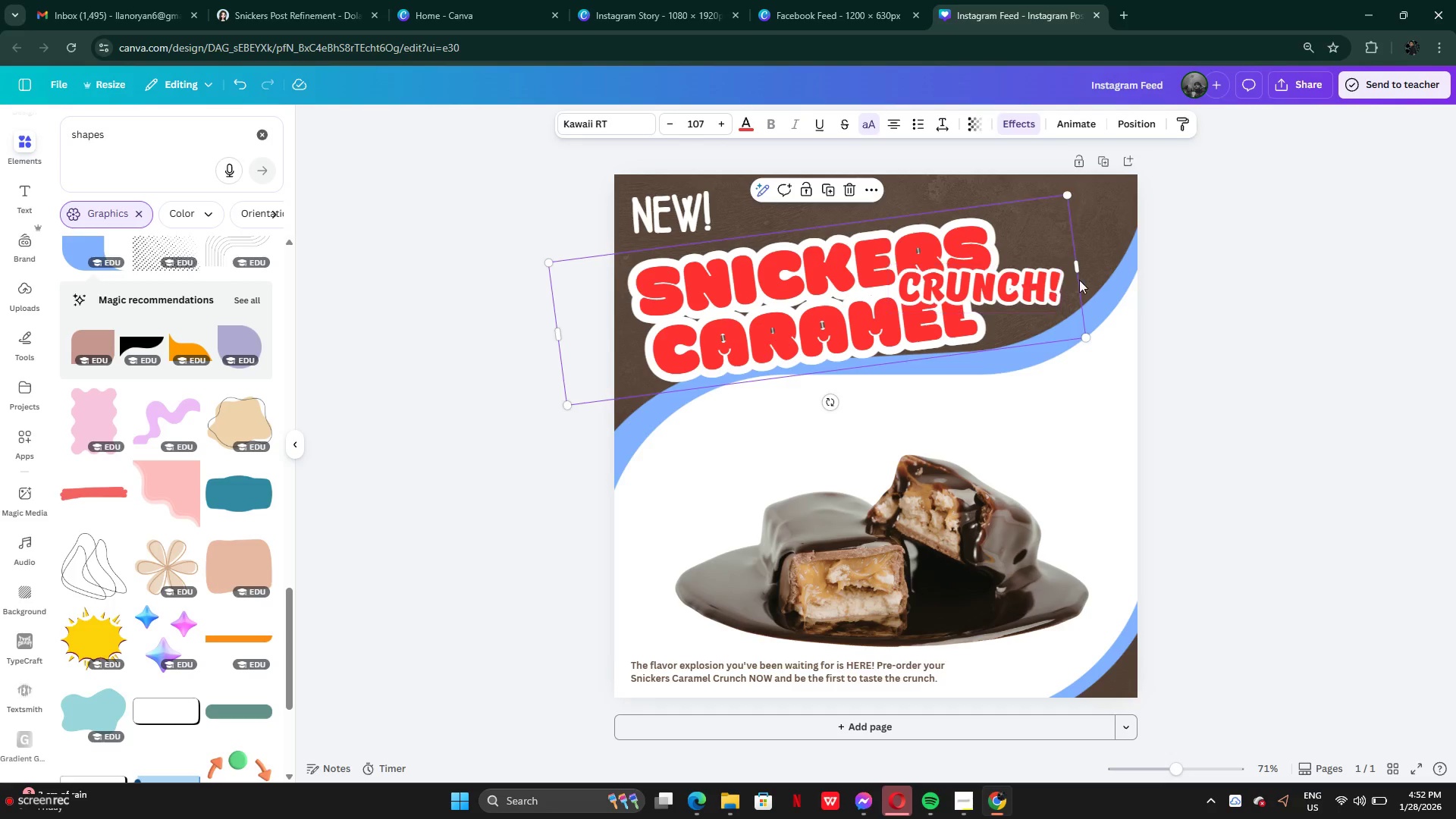 
left_click_drag(start_coordinate=[1082, 271], to_coordinate=[944, 262])
 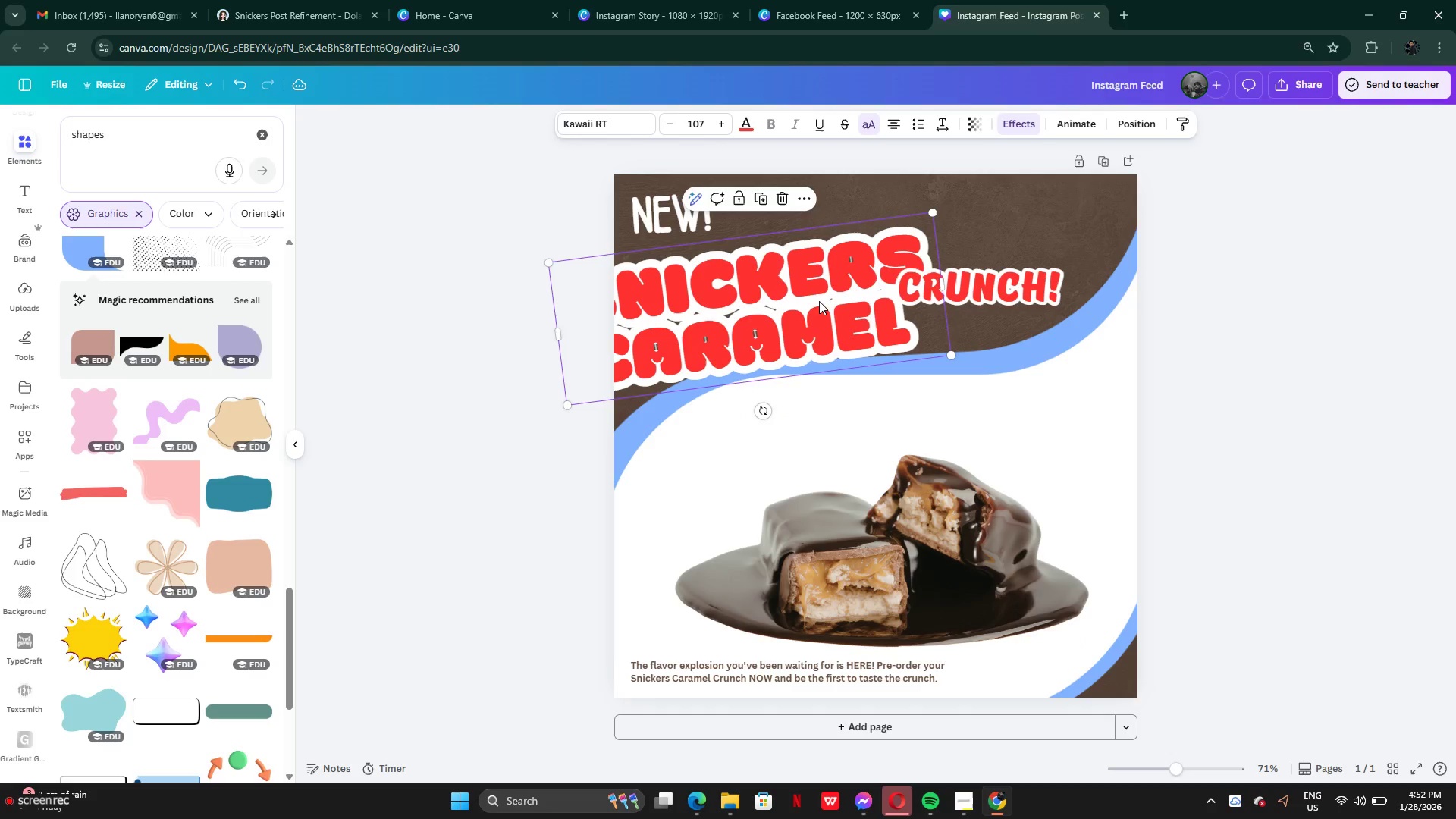 
left_click_drag(start_coordinate=[819, 301], to_coordinate=[903, 271])
 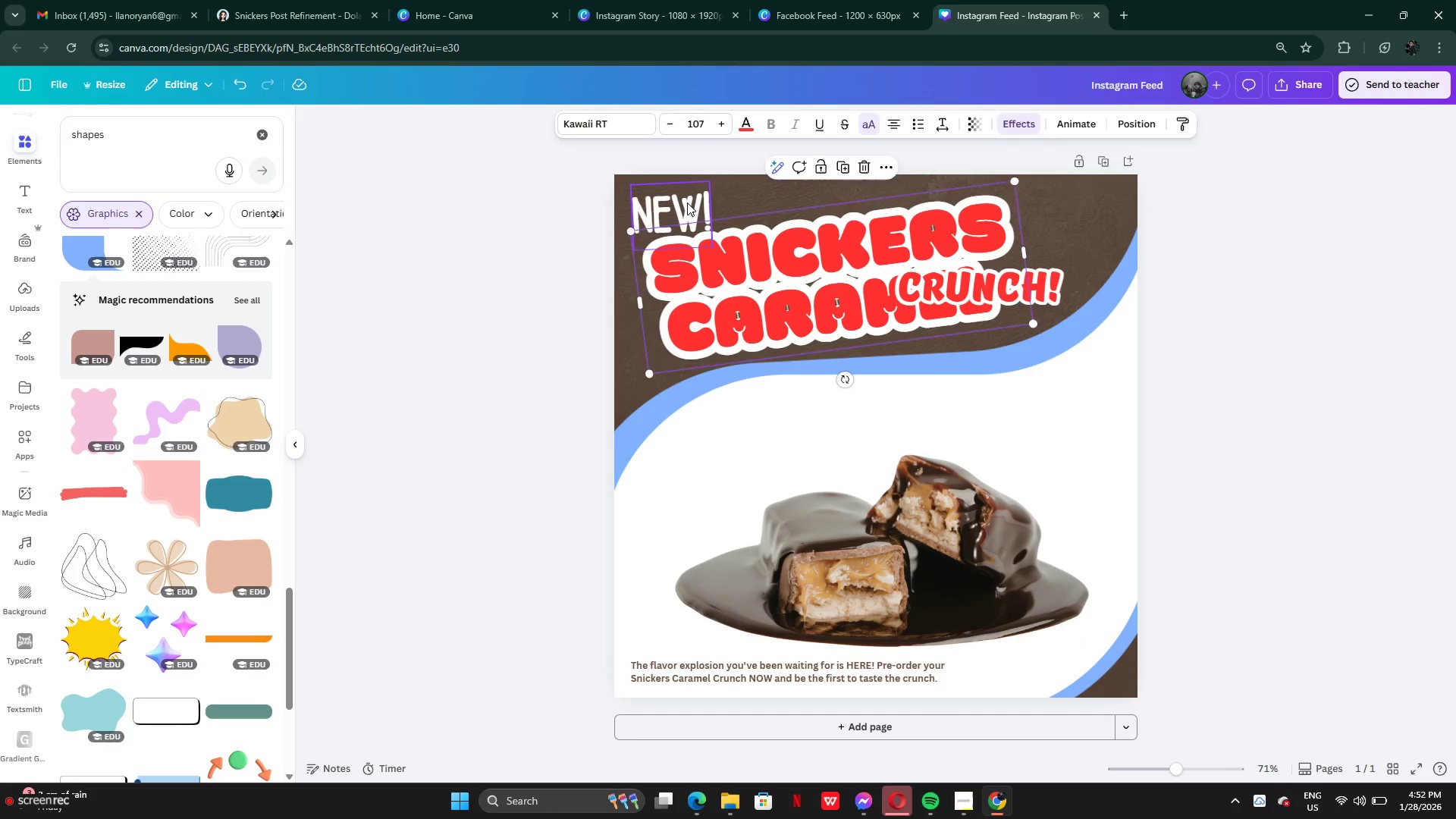 
left_click([687, 202])
 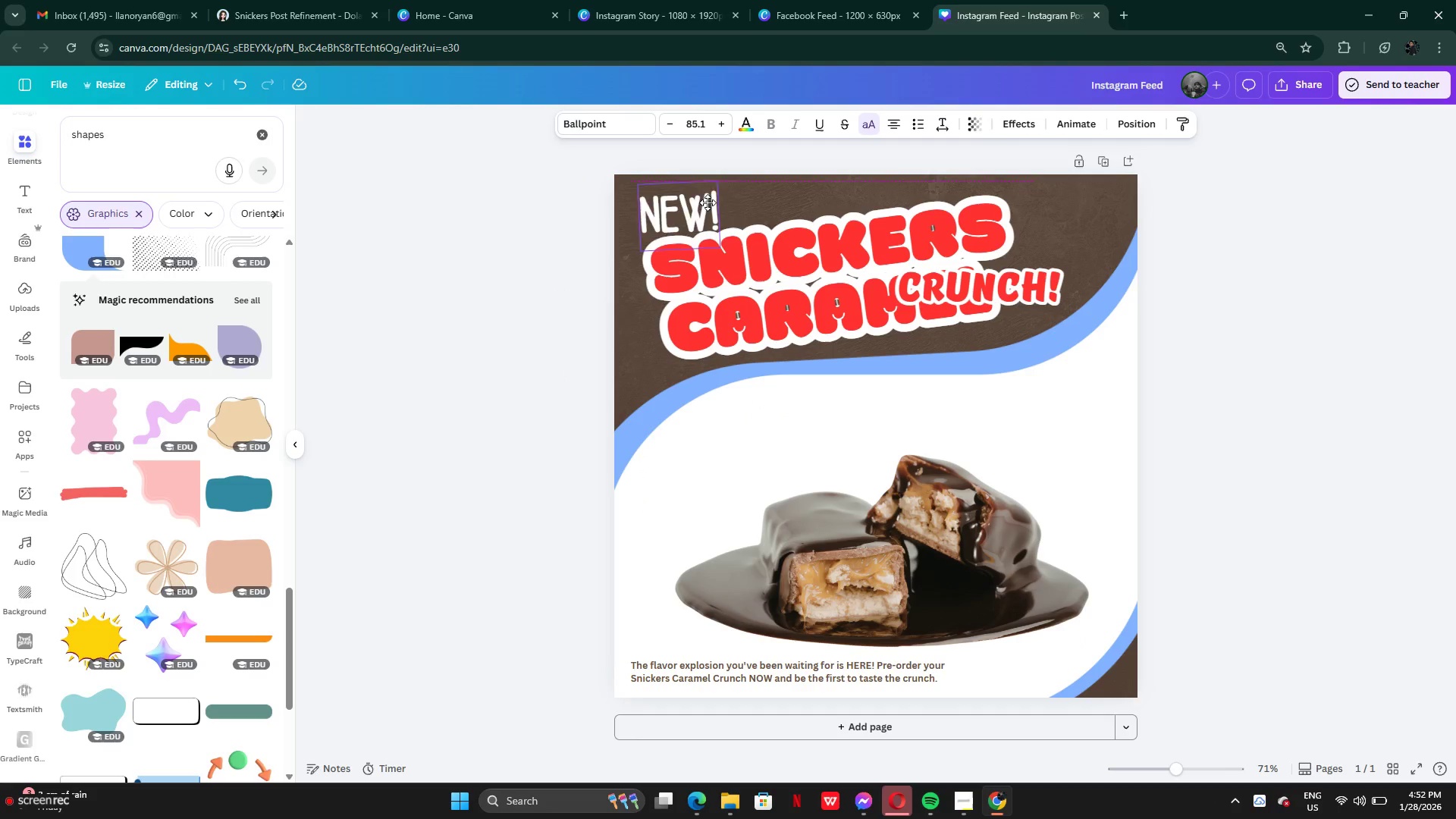 
left_click_drag(start_coordinate=[686, 202], to_coordinate=[707, 201])
 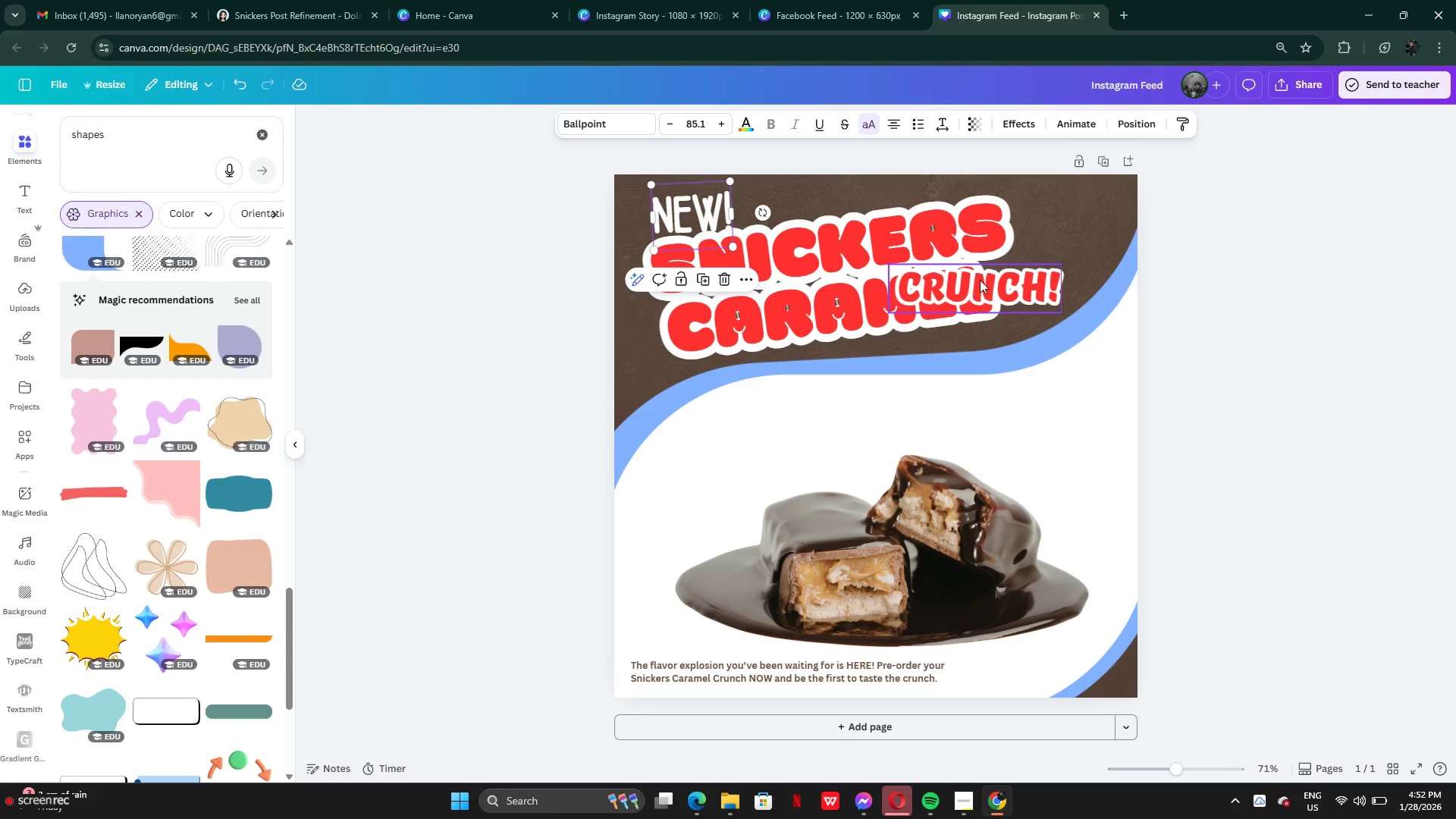 
left_click_drag(start_coordinate=[980, 280], to_coordinate=[886, 329])
 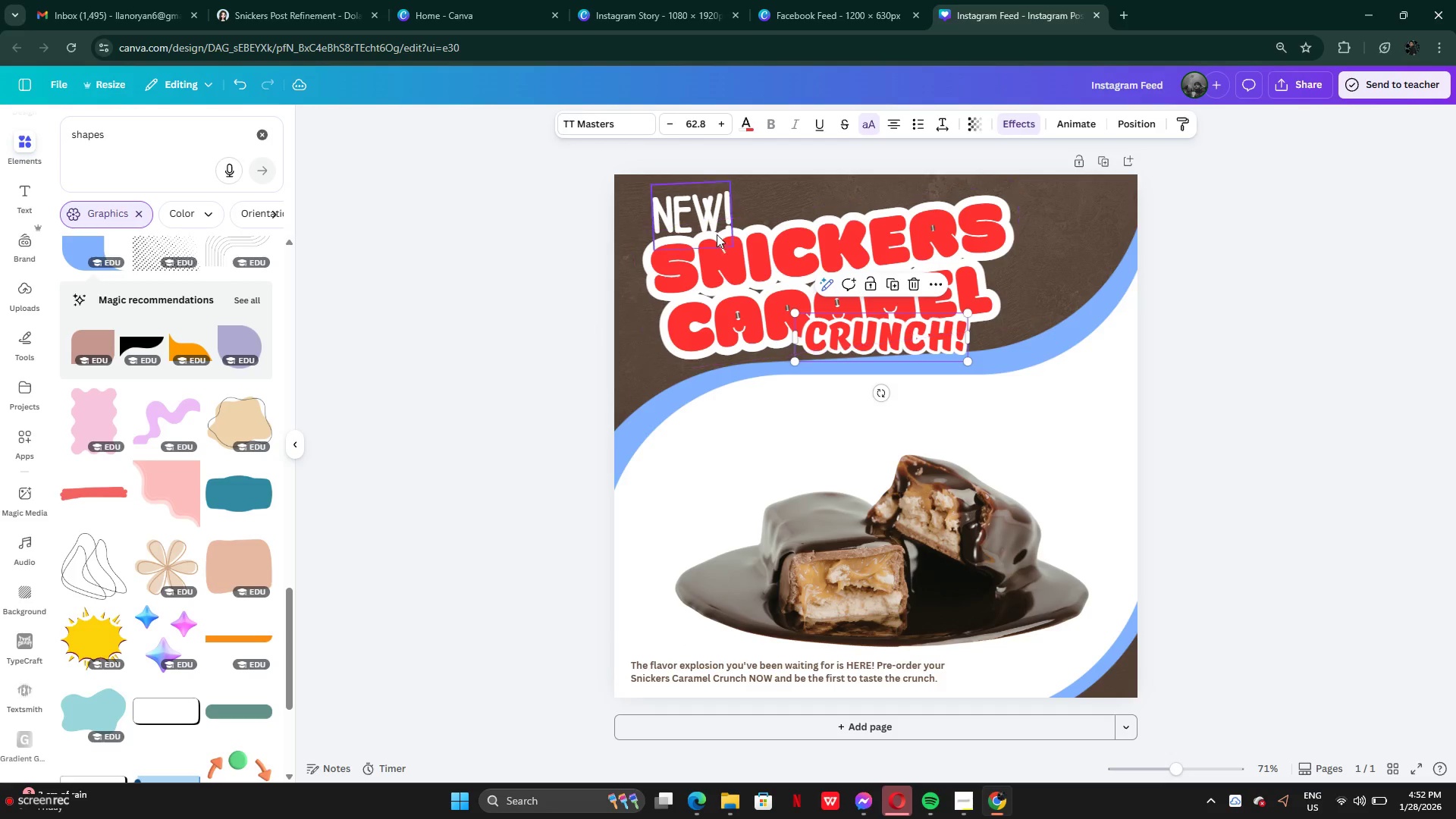 
left_click([693, 219])
 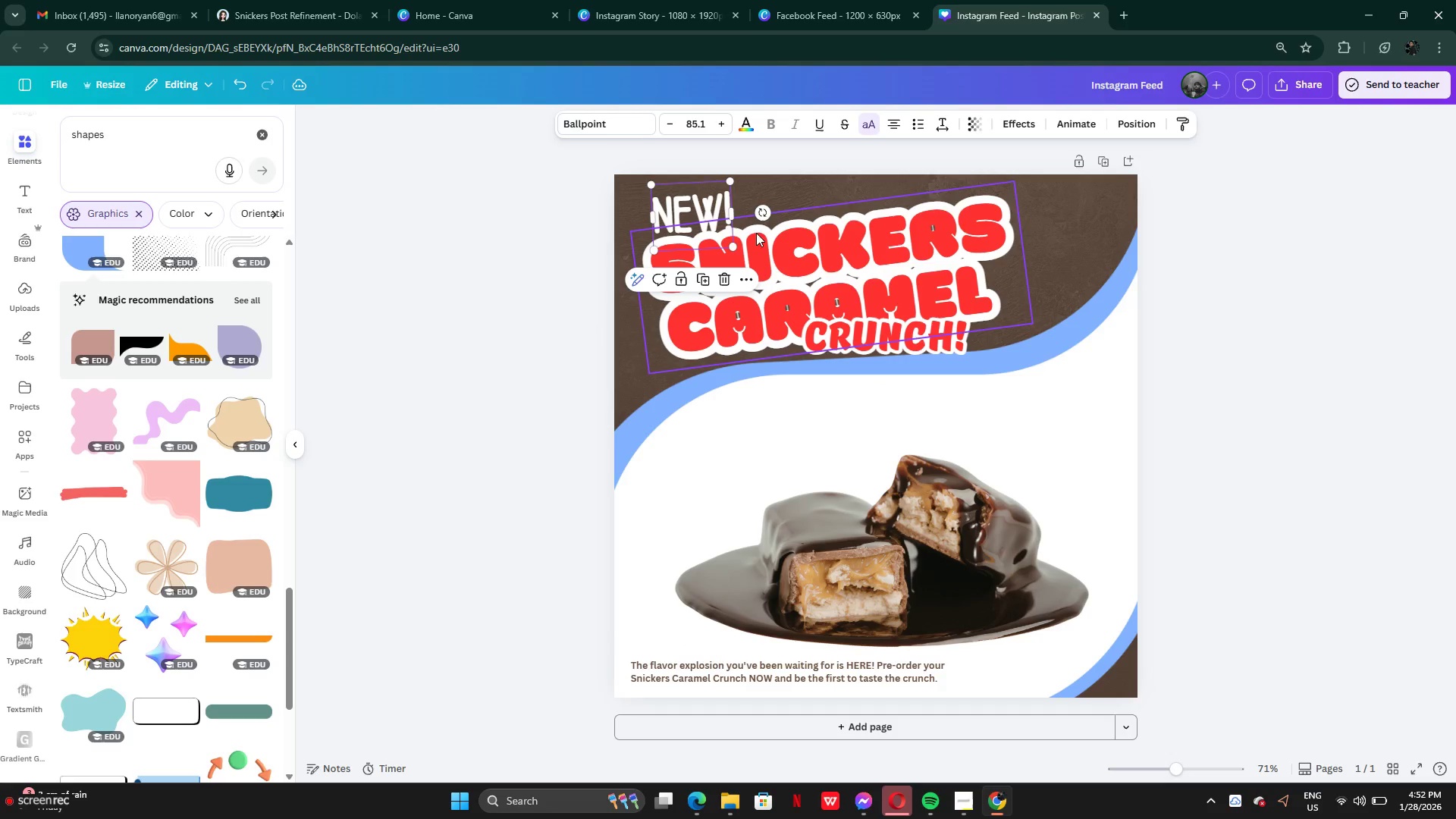 
left_click_drag(start_coordinate=[757, 221], to_coordinate=[757, 231])
 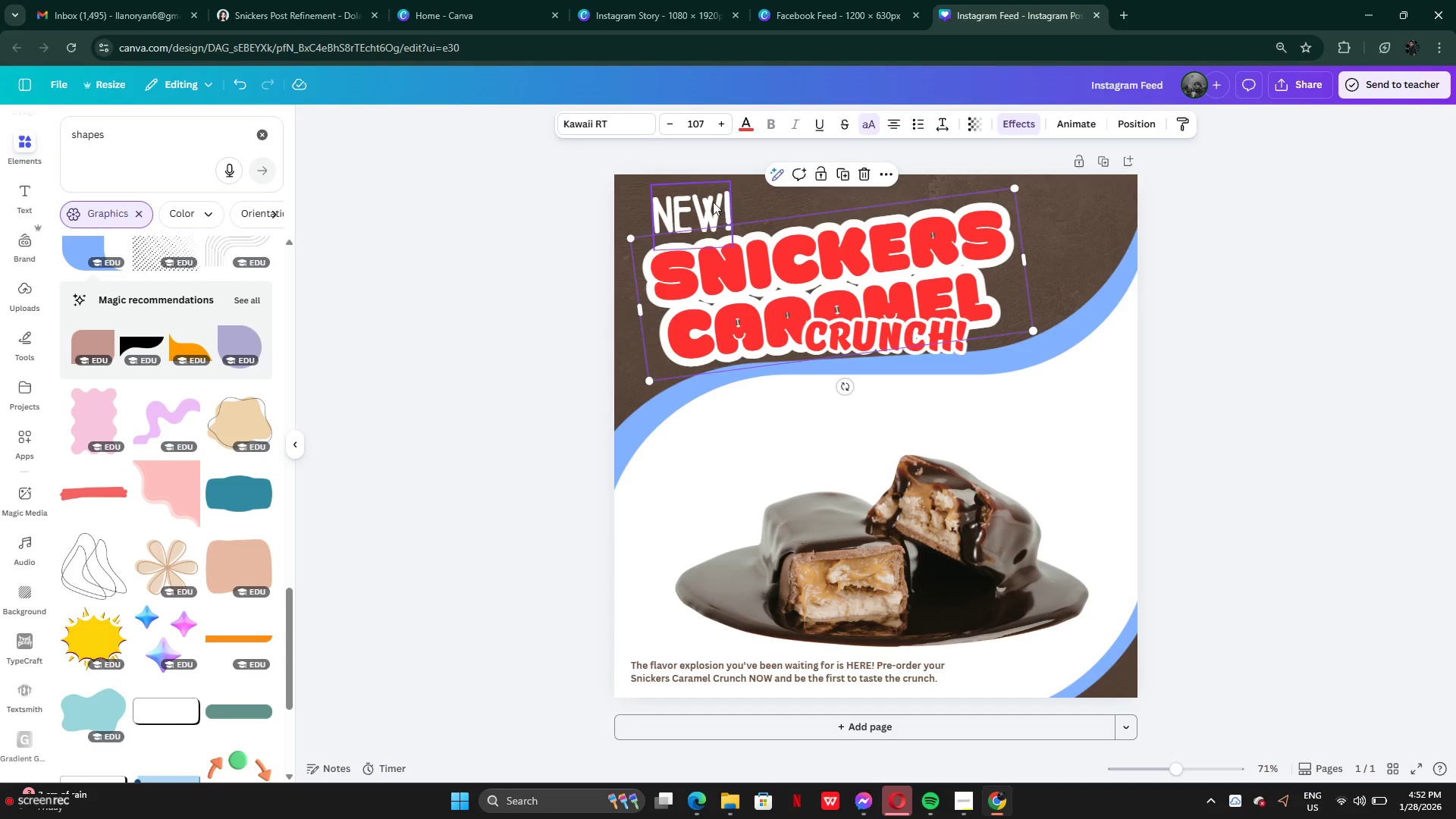 
left_click([713, 202])
 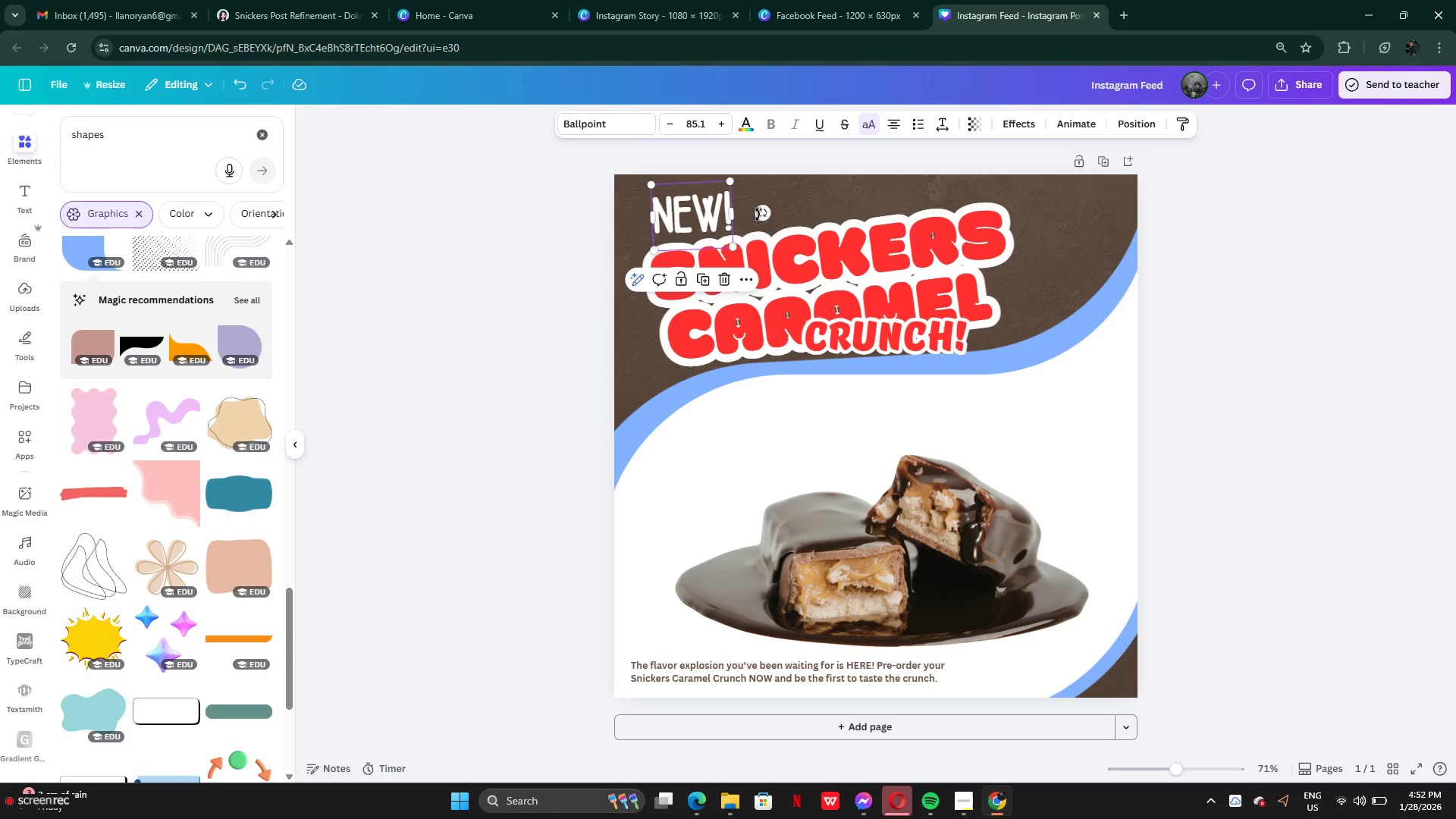 
left_click_drag(start_coordinate=[758, 215], to_coordinate=[748, 187])
 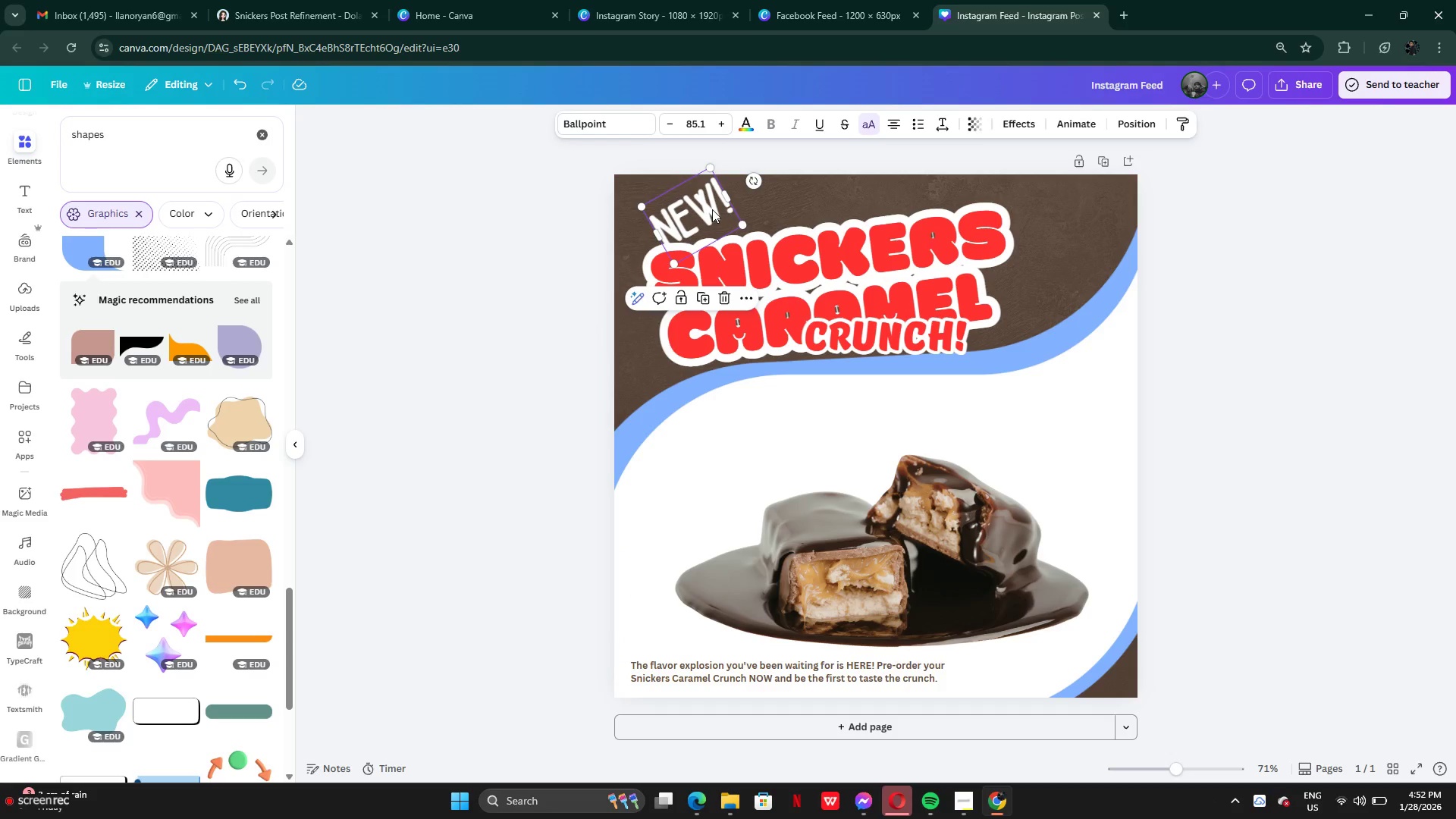 
left_click_drag(start_coordinate=[712, 209], to_coordinate=[729, 212])
 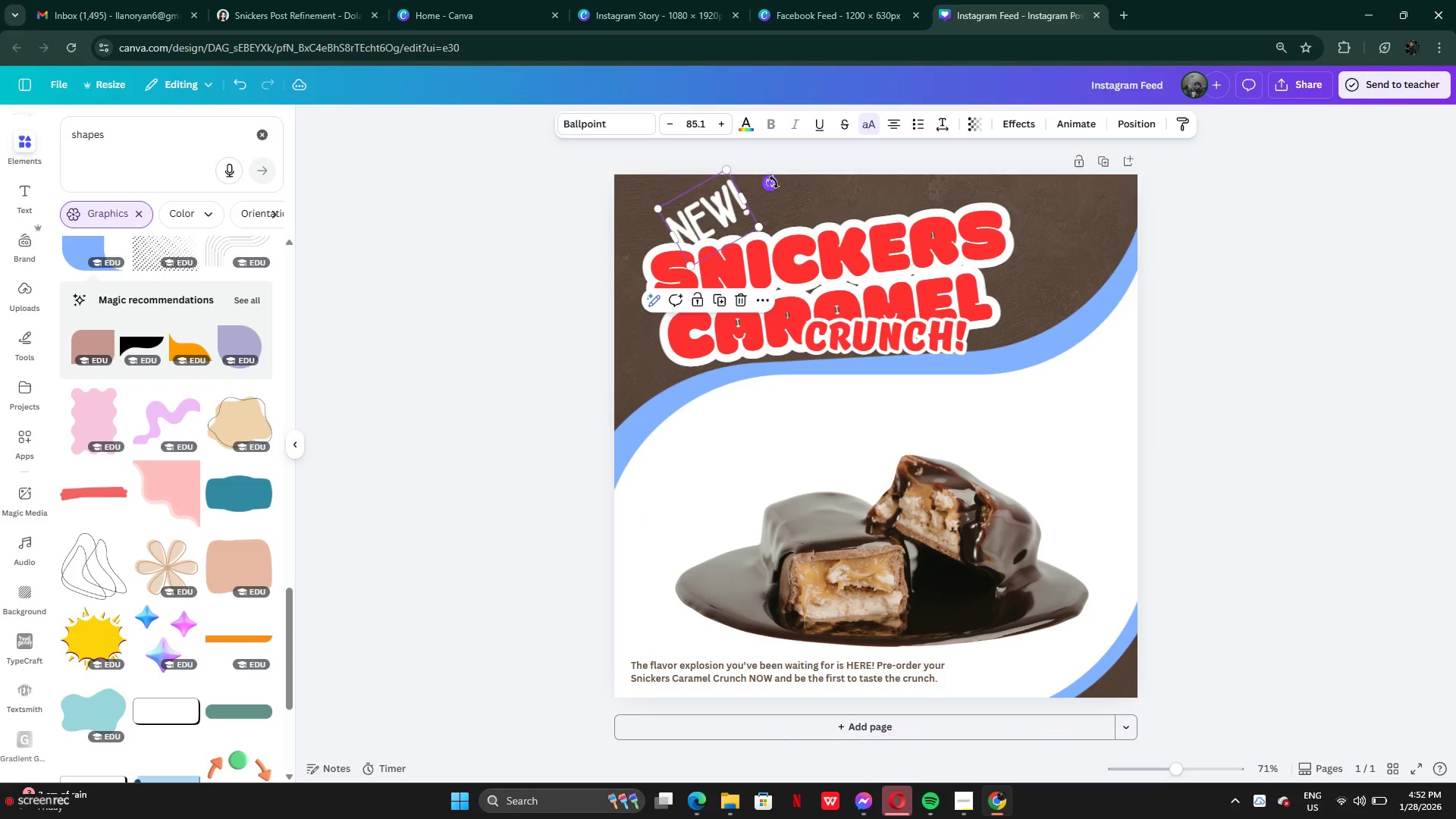 
left_click_drag(start_coordinate=[774, 181], to_coordinate=[772, 196])
 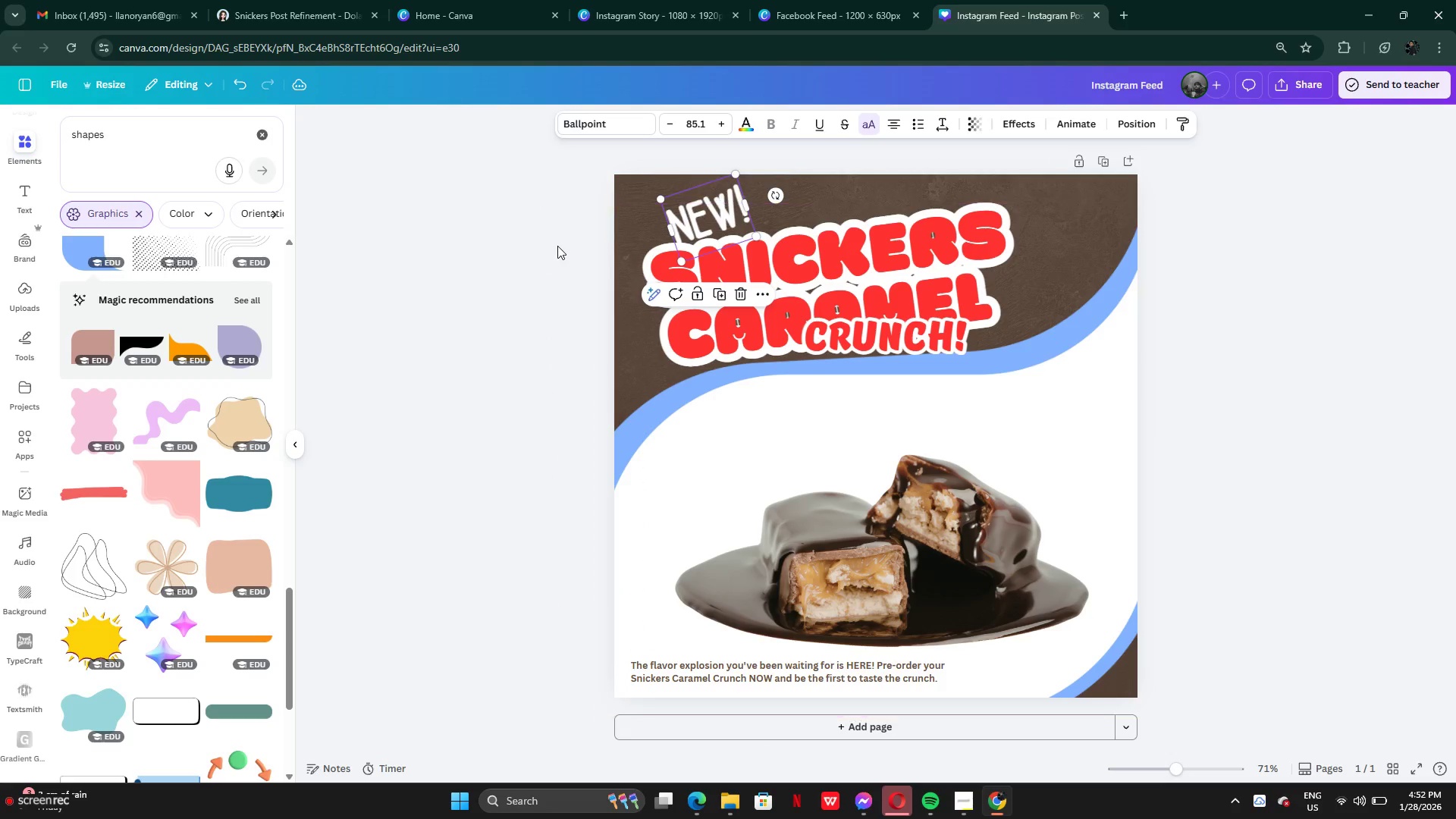 
left_click([557, 246])
 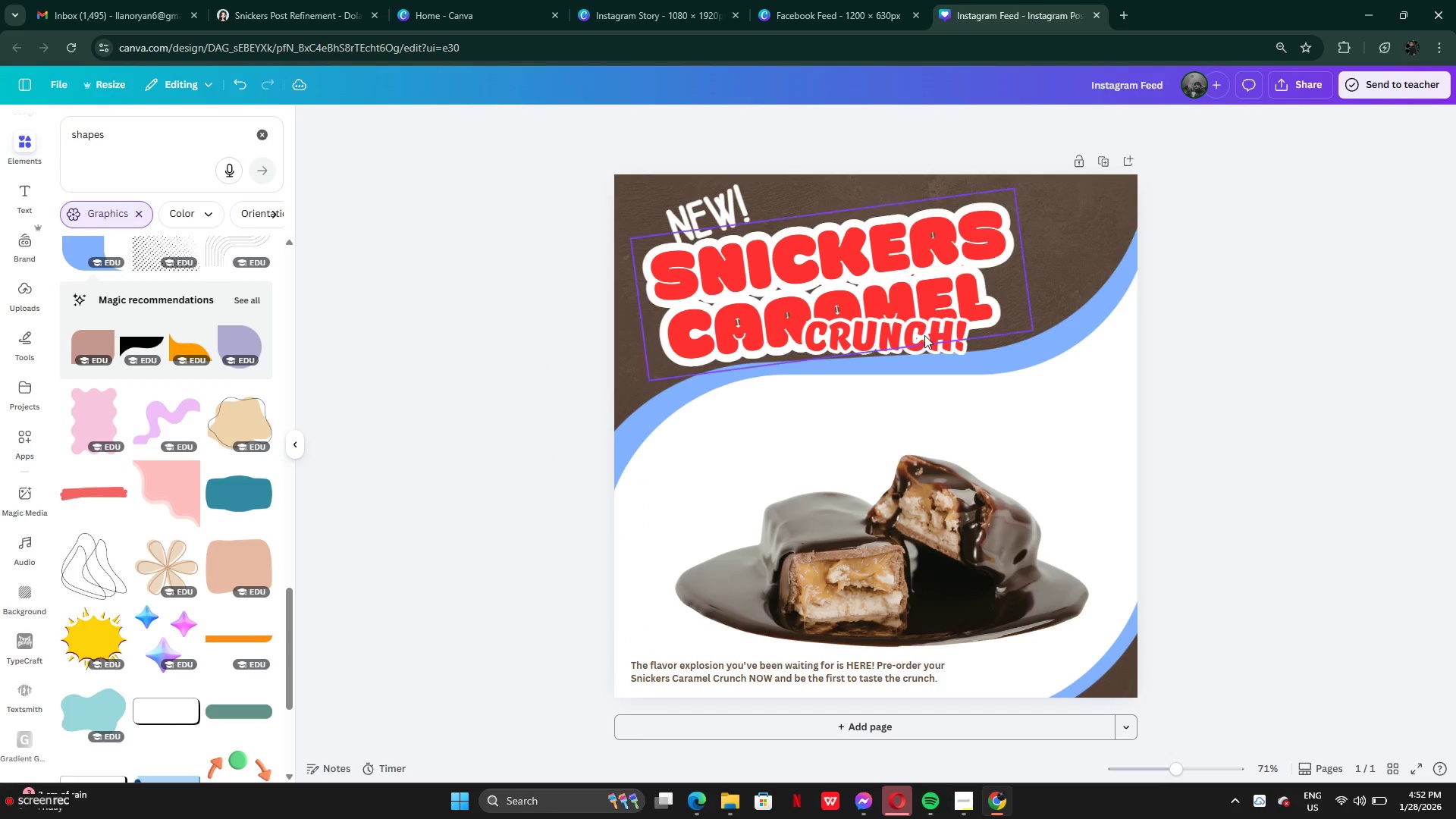 
scroll: coordinate [1334, 479], scroll_direction: down, amount: 3.0
 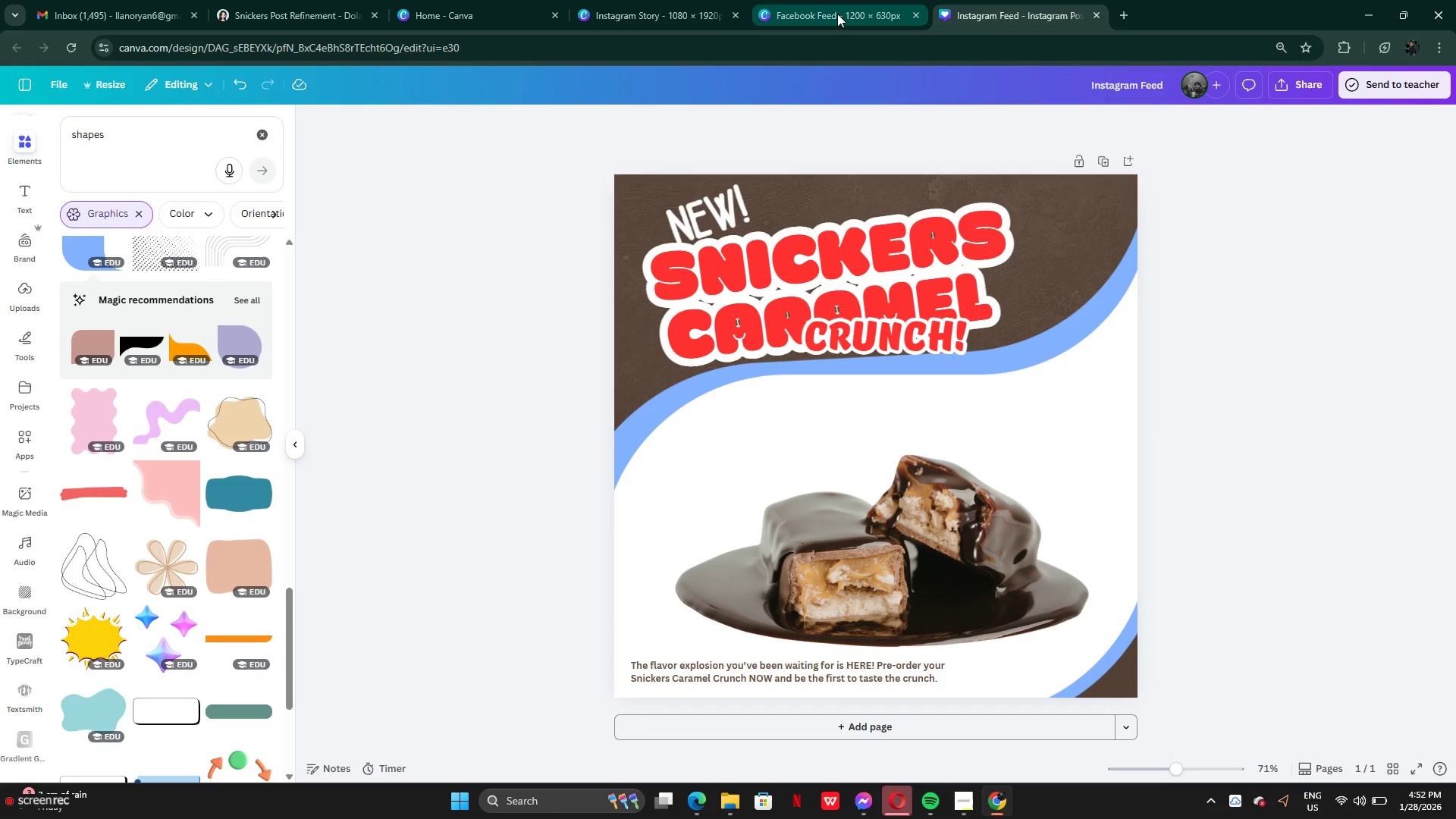 
left_click([290, 14])
 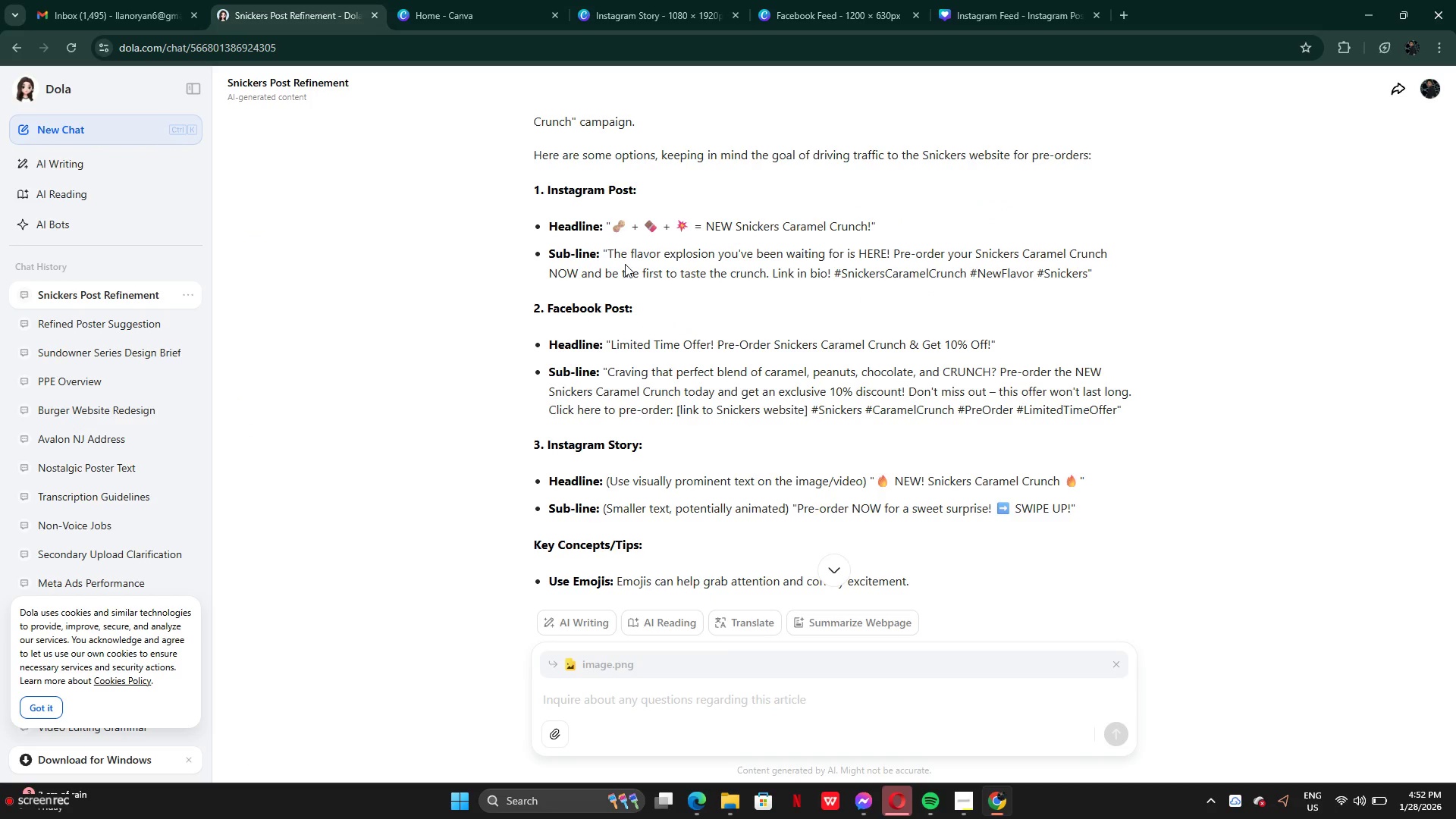 
double_click([587, 278])
 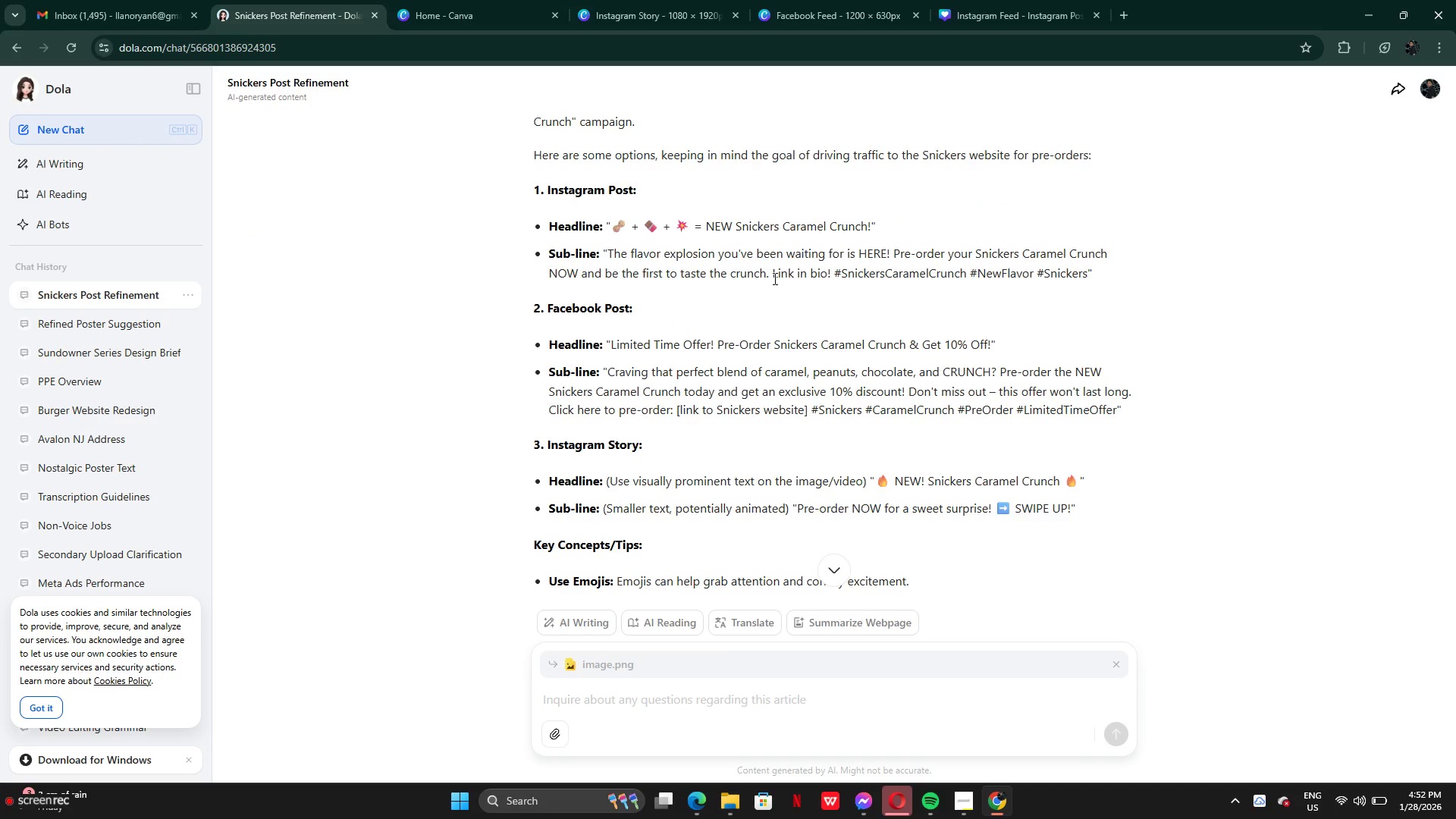 
left_click_drag(start_coordinate=[770, 277], to_coordinate=[1116, 275])
 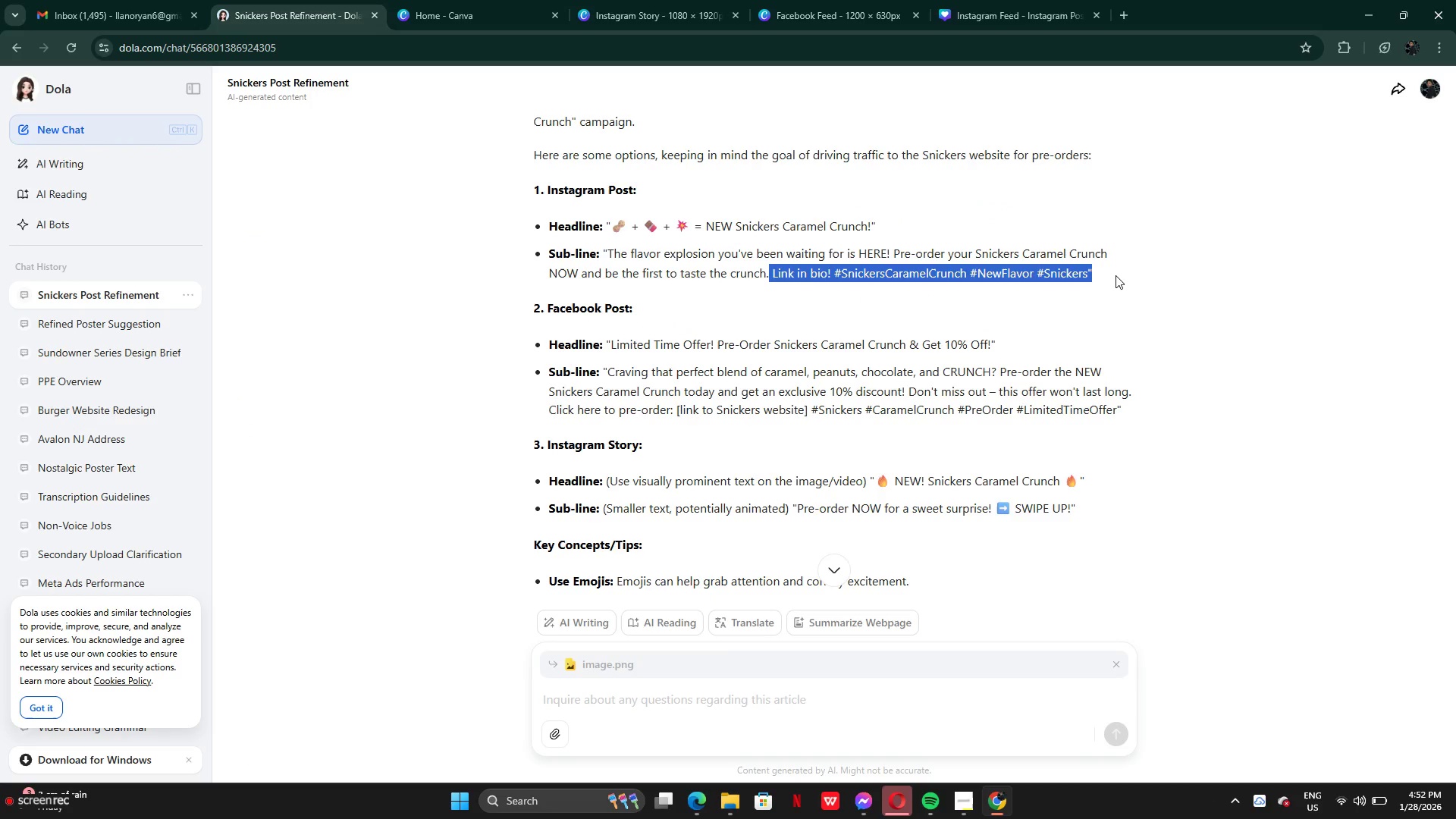 
key(Control+C)
 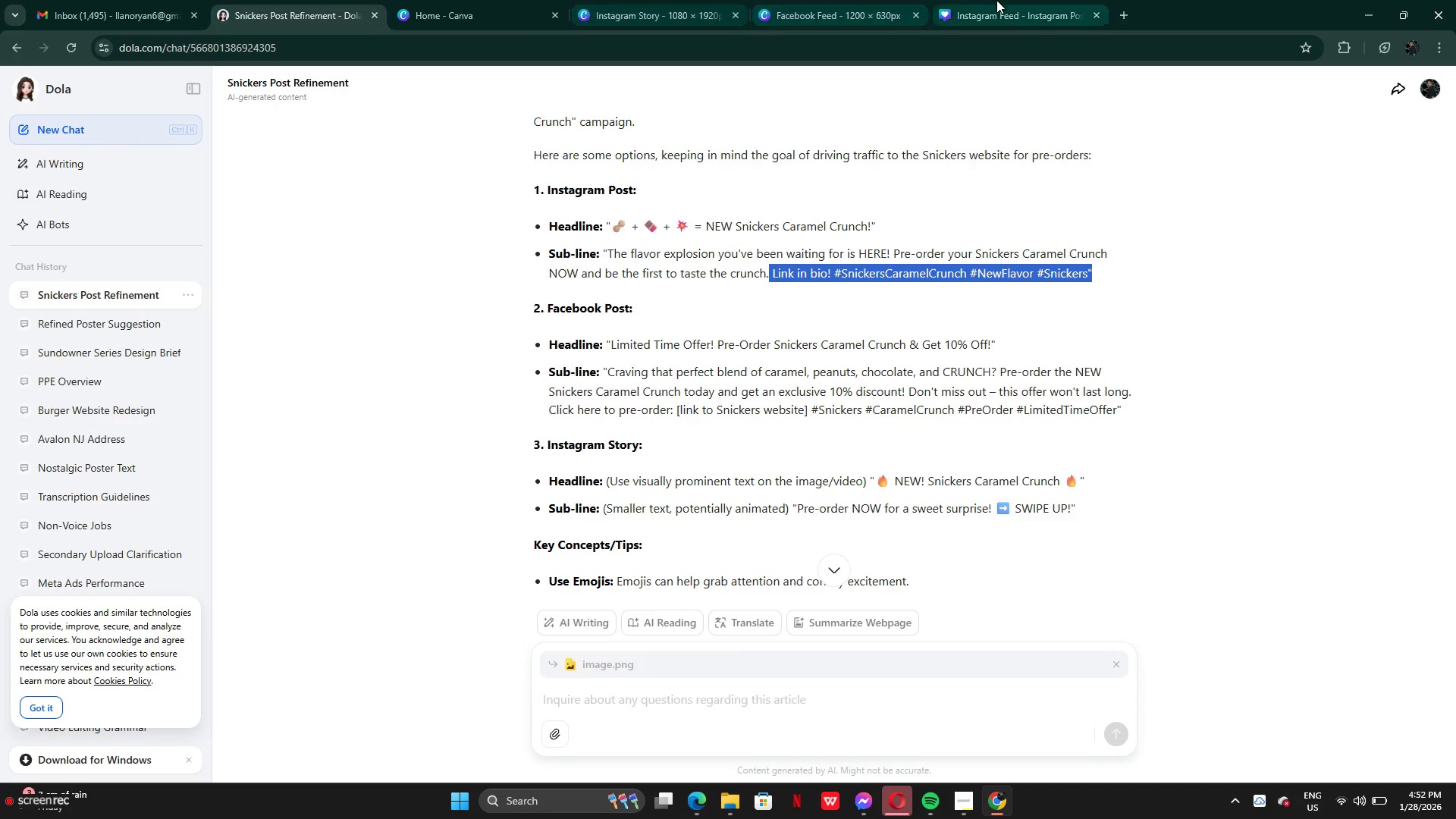 
left_click([1003, 4])
 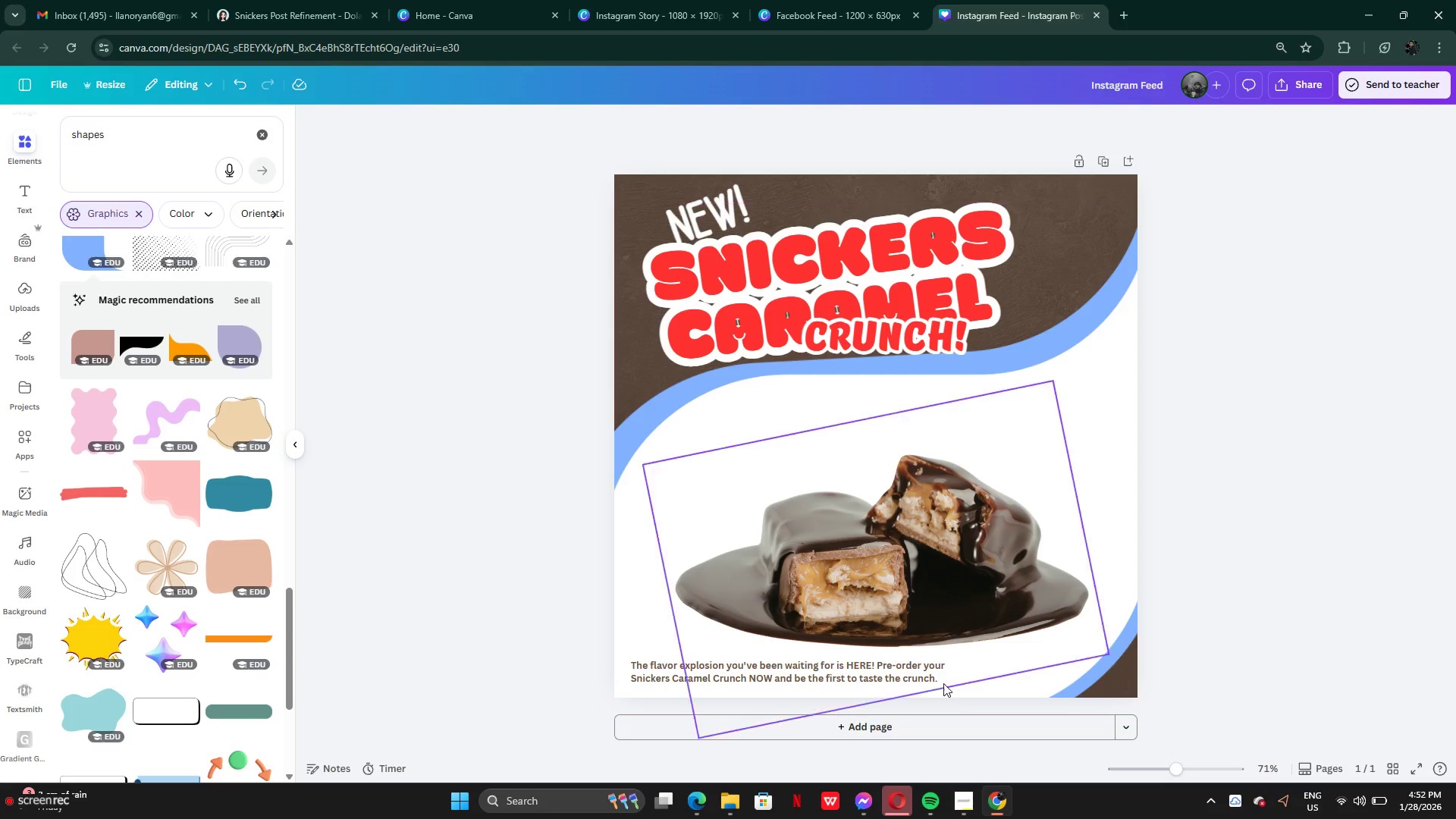 
double_click([943, 682])
 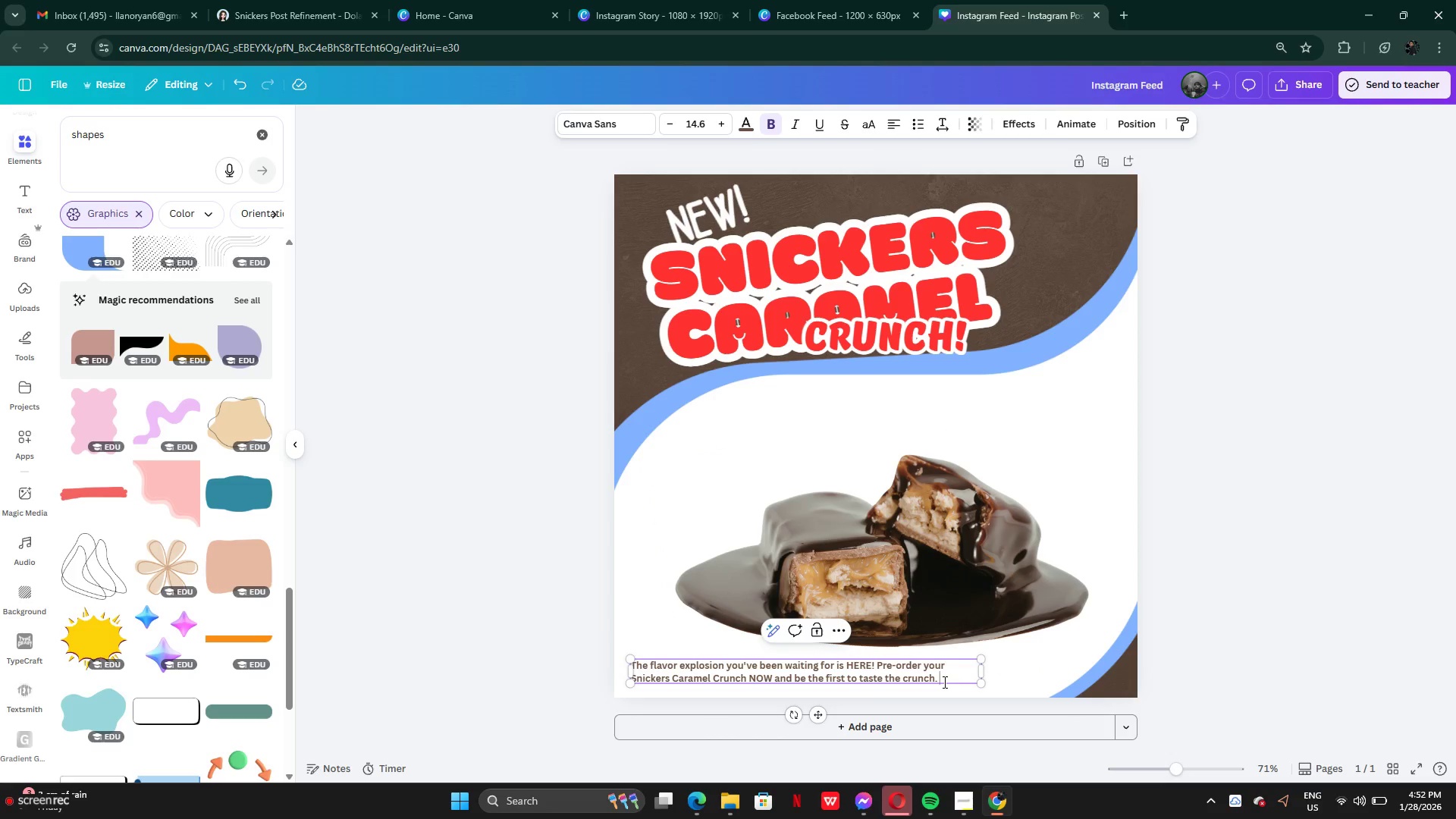 
key(Control+V)
 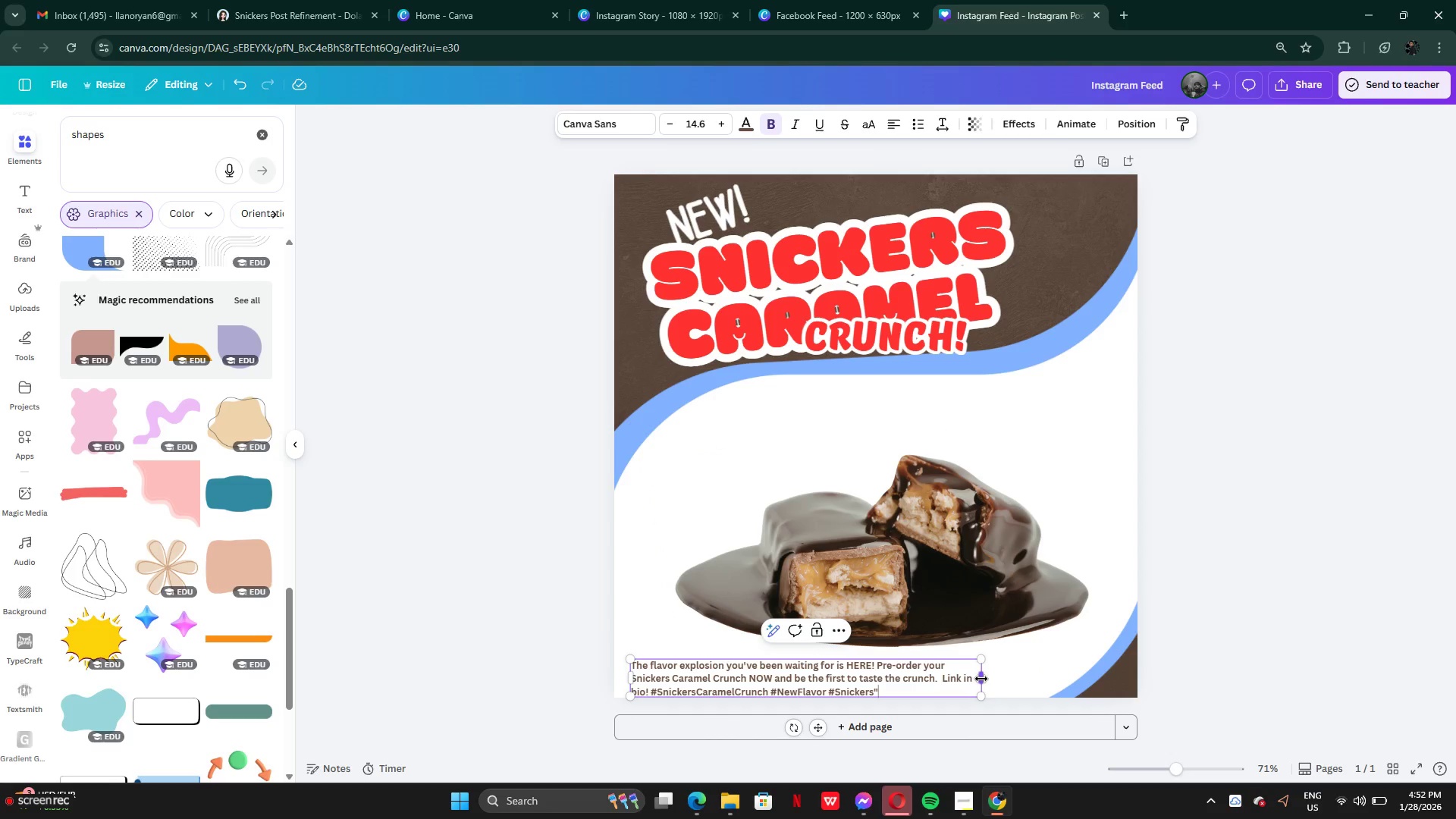 
left_click_drag(start_coordinate=[981, 679], to_coordinate=[1094, 663])
 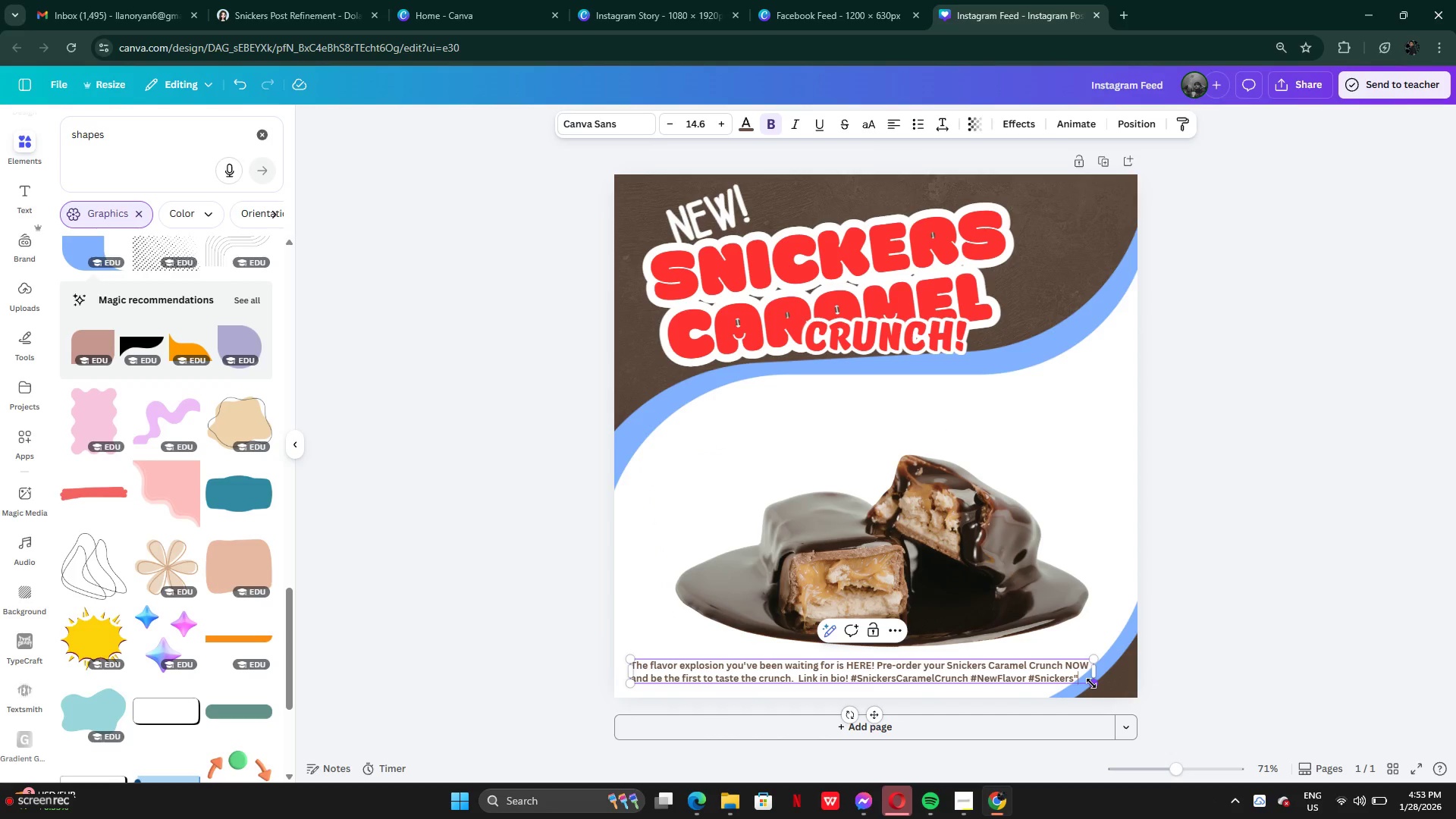 
left_click_drag(start_coordinate=[1091, 684], to_coordinate=[1062, 677])
 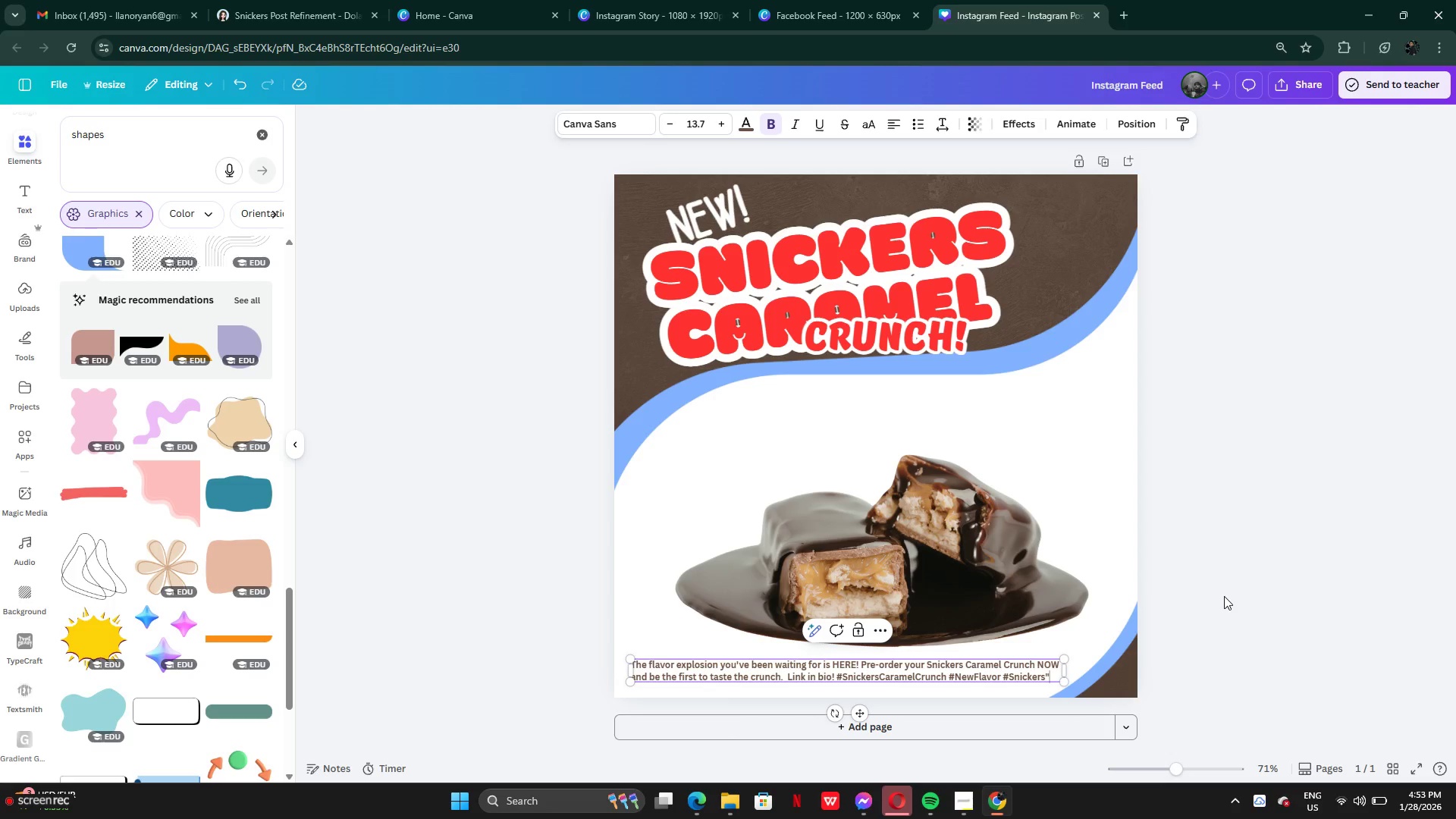 
left_click([1224, 596])
 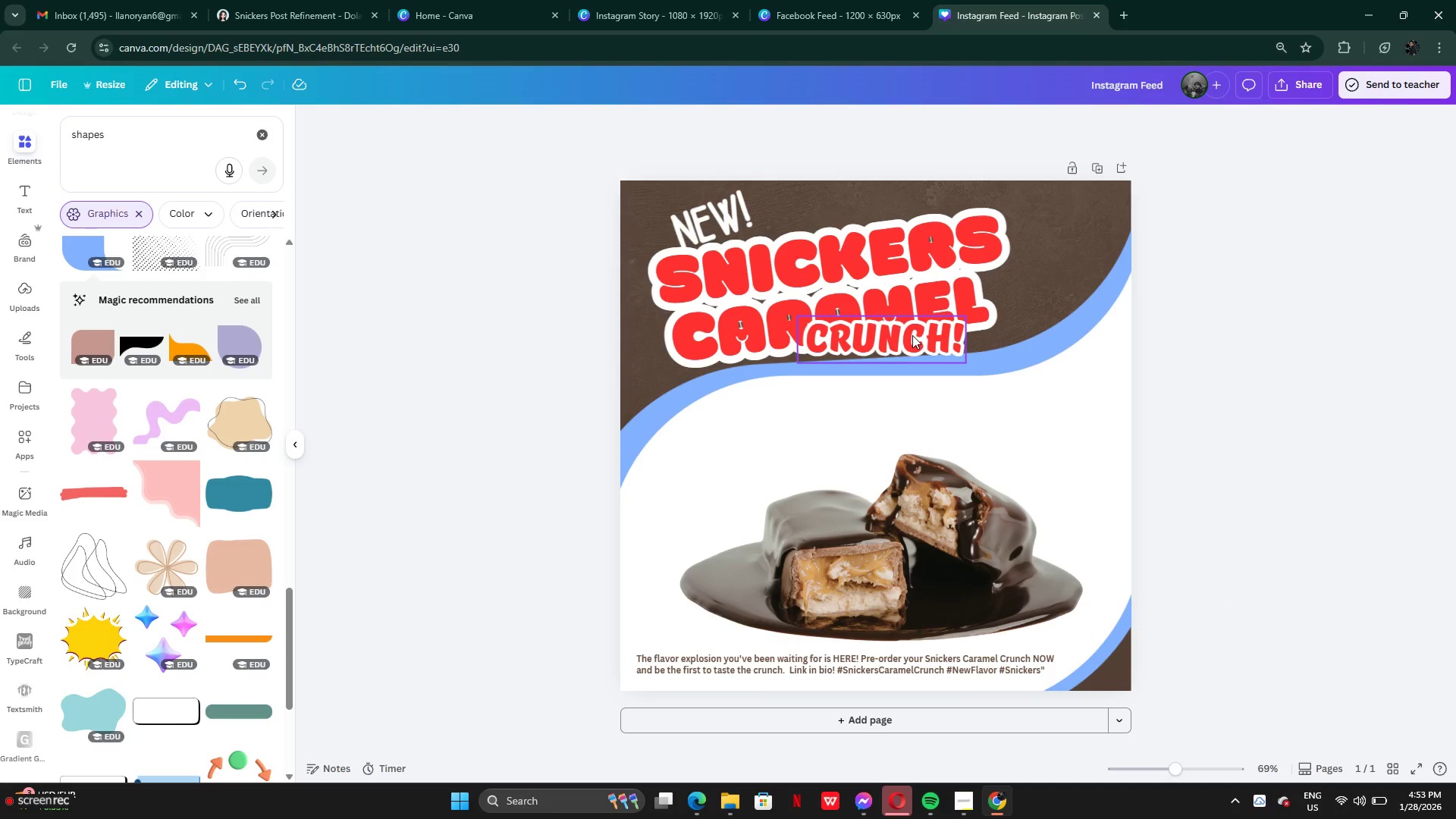 
left_click_drag(start_coordinate=[912, 337], to_coordinate=[968, 335])
 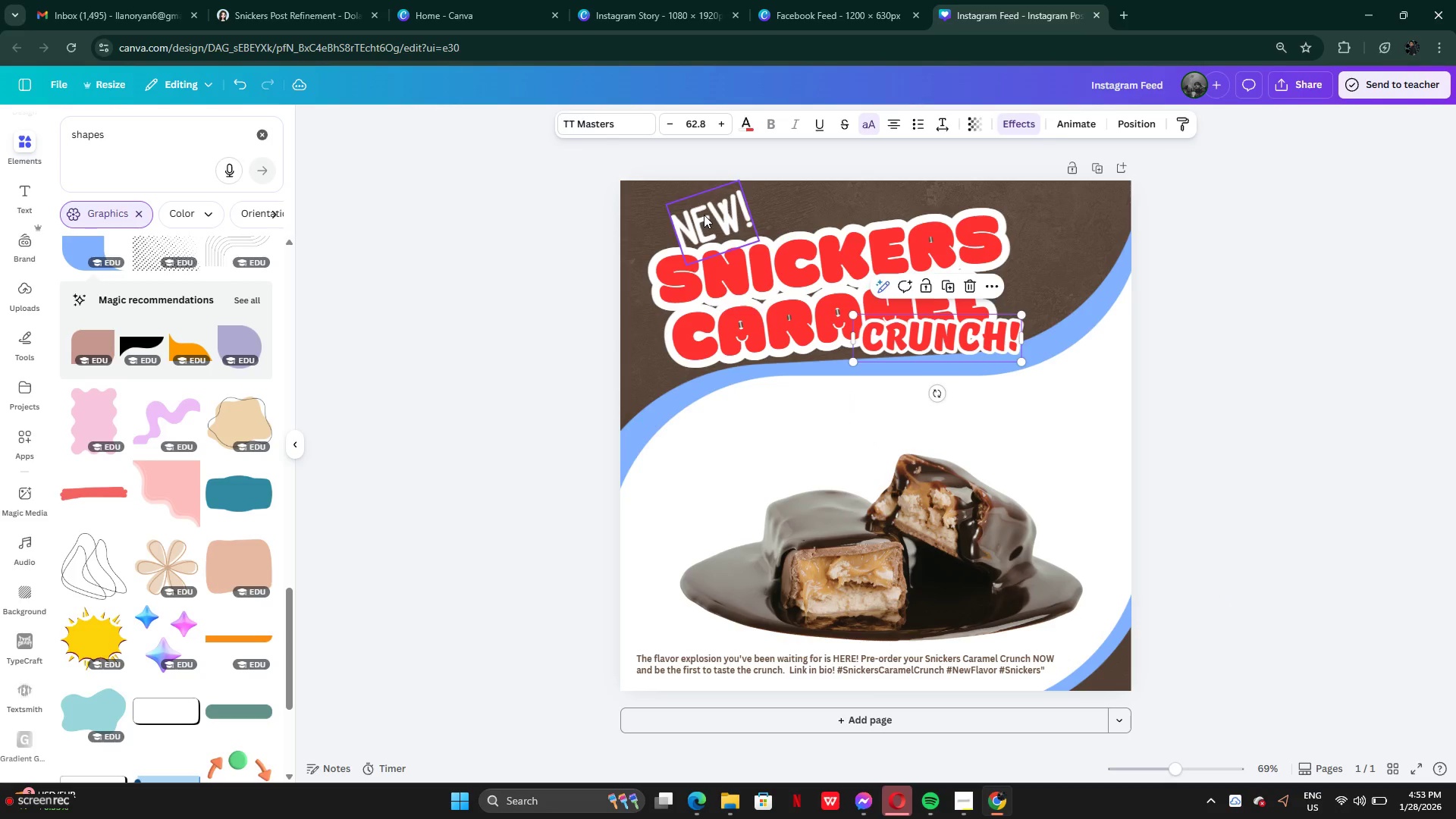 
left_click_drag(start_coordinate=[704, 215], to_coordinate=[686, 221])
 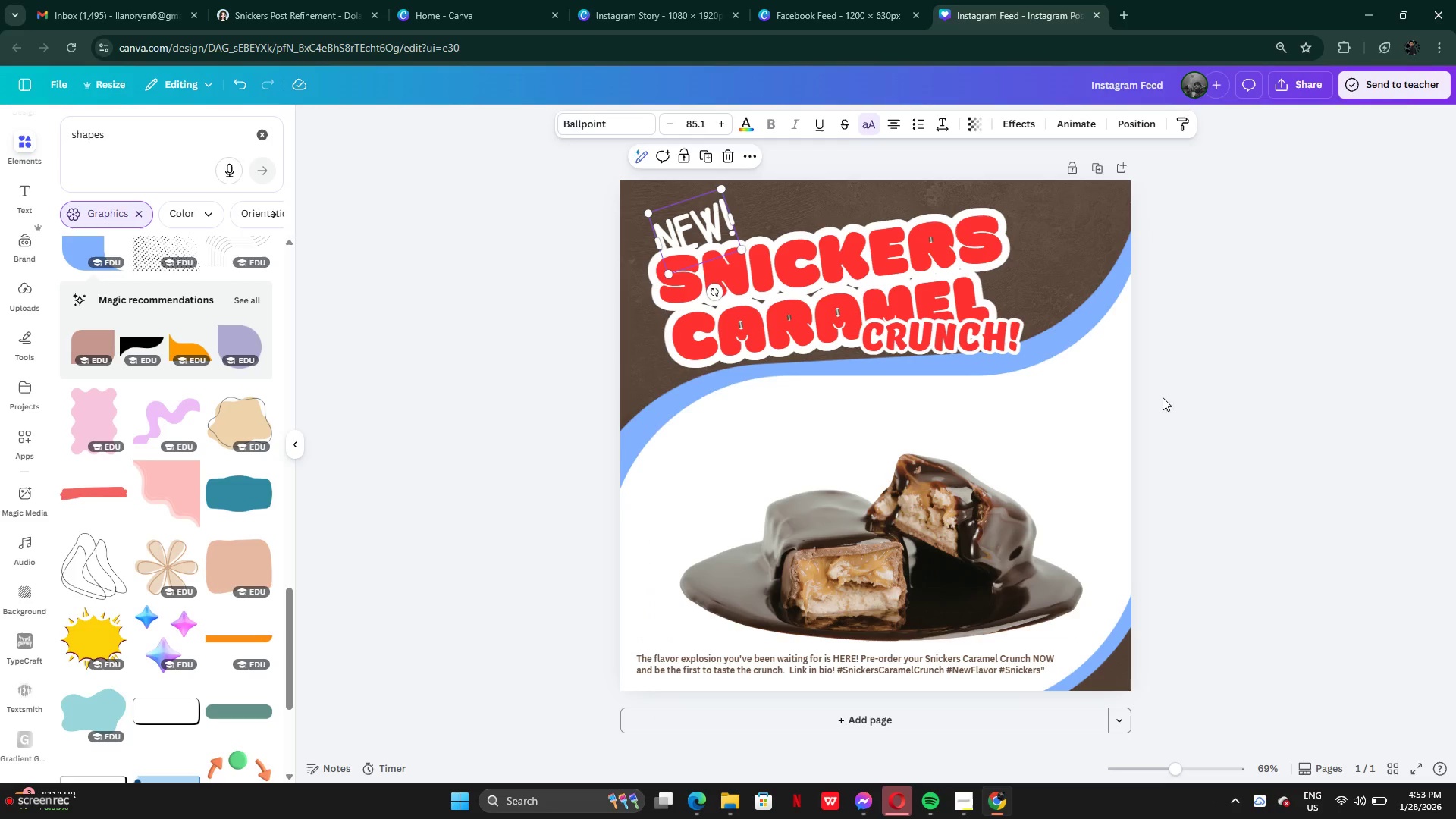 
left_click([1185, 422])
 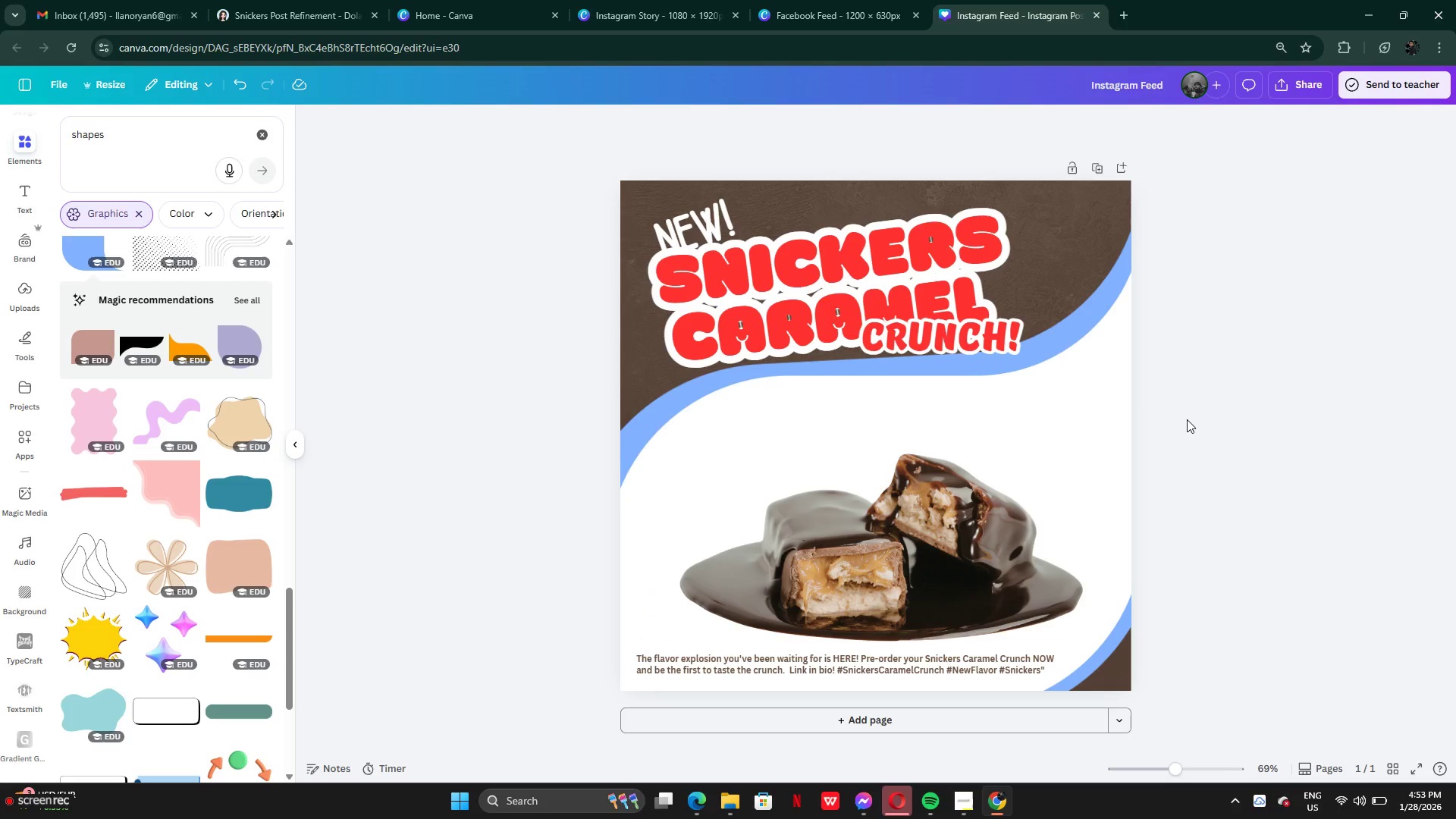 
scroll: coordinate [1187, 419], scroll_direction: down, amount: 4.0
 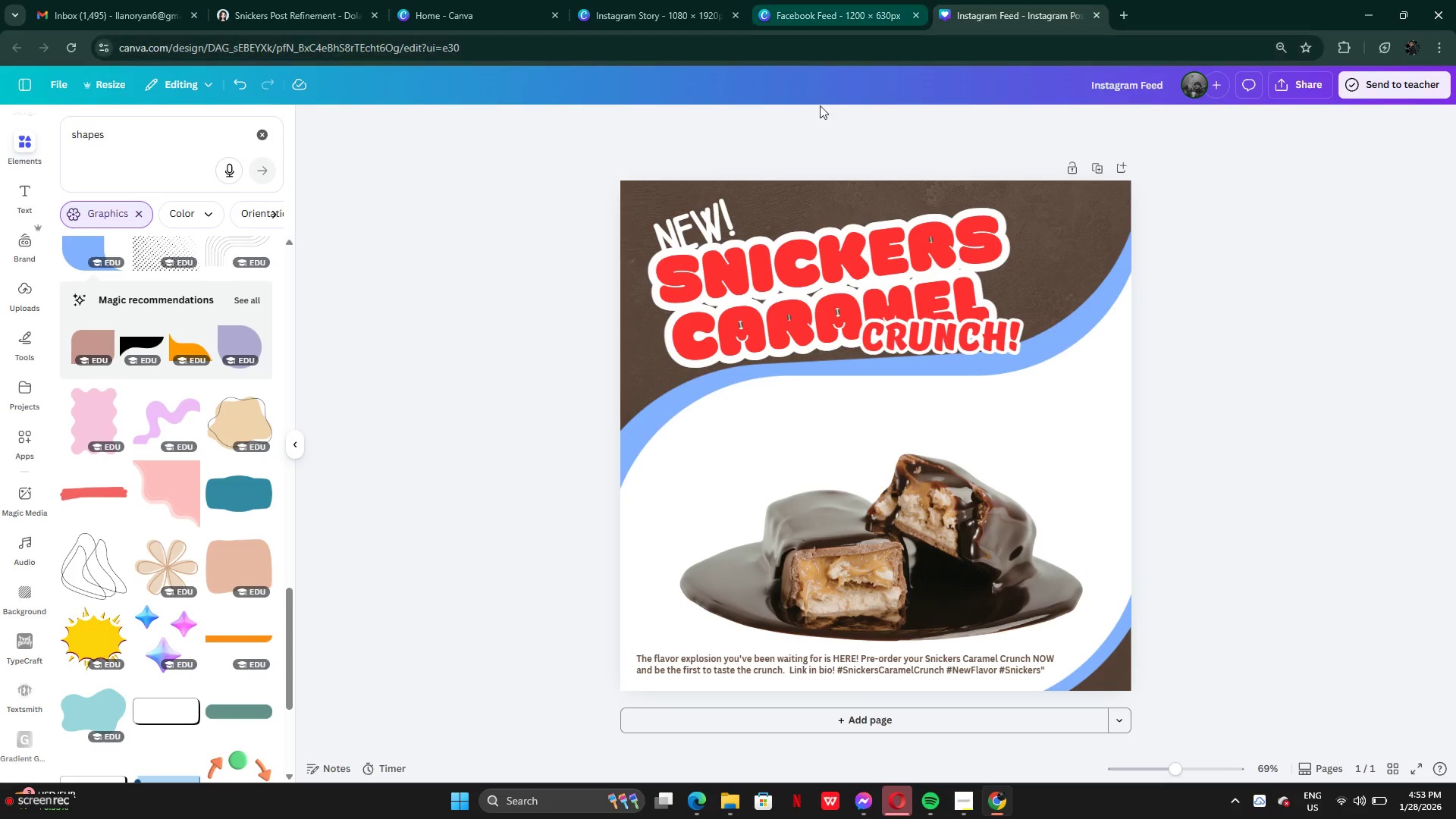 
left_click([954, 788])